 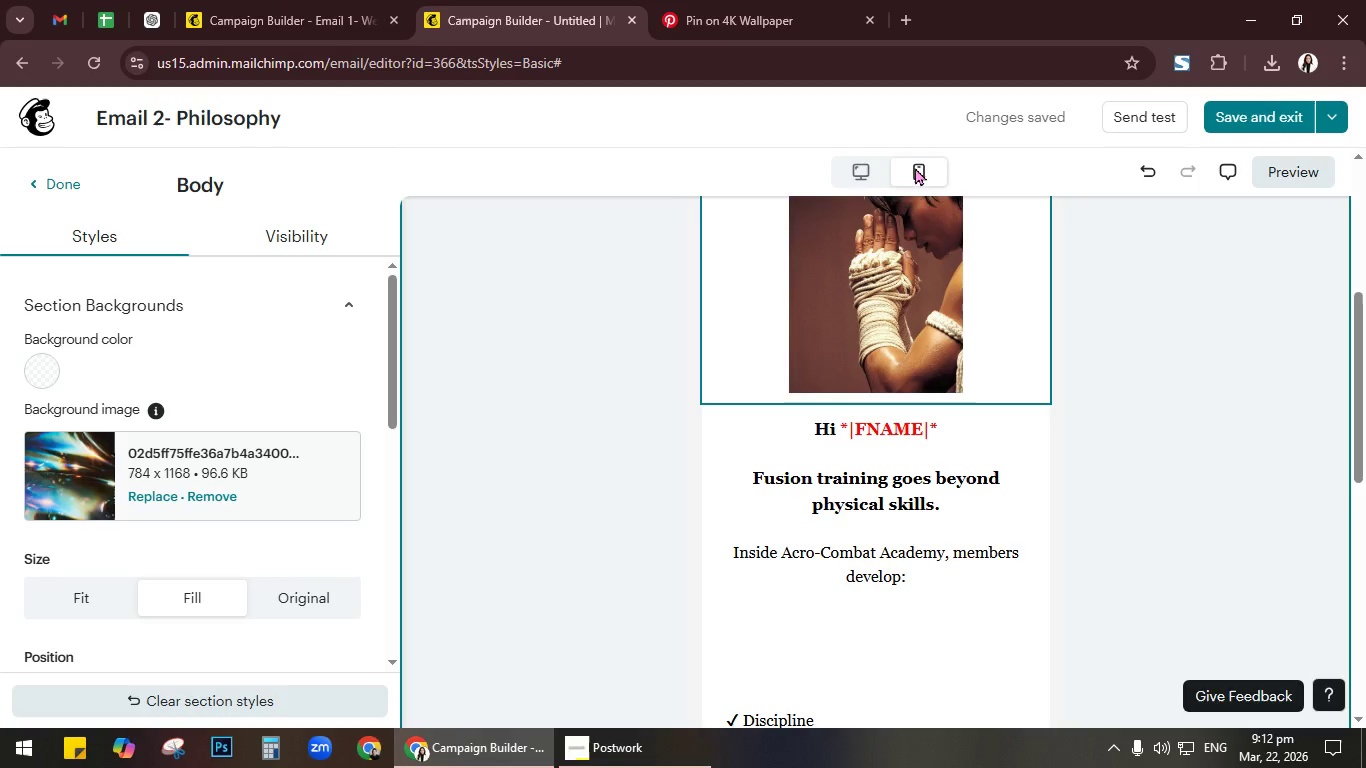 
scroll: coordinate [897, 465], scroll_direction: up, amount: 8.0
 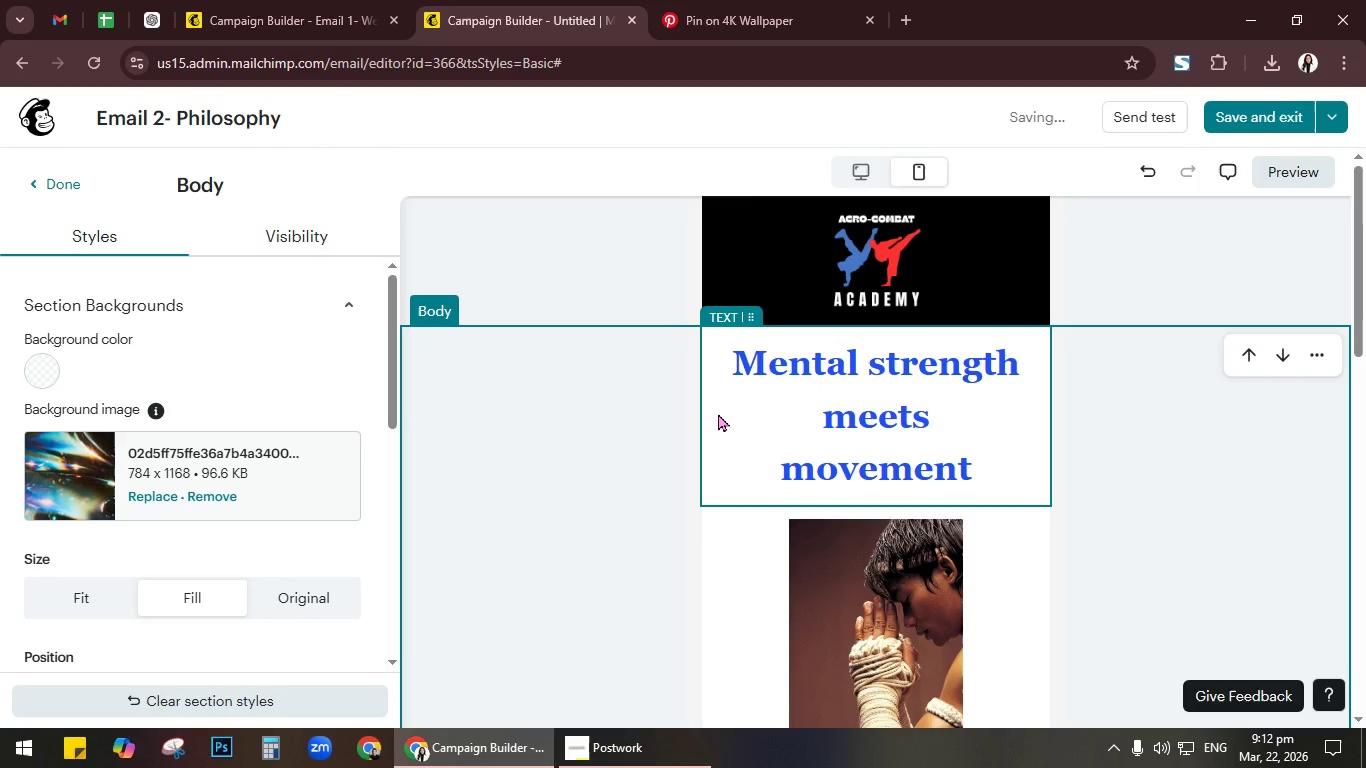 
wait(5.61)
 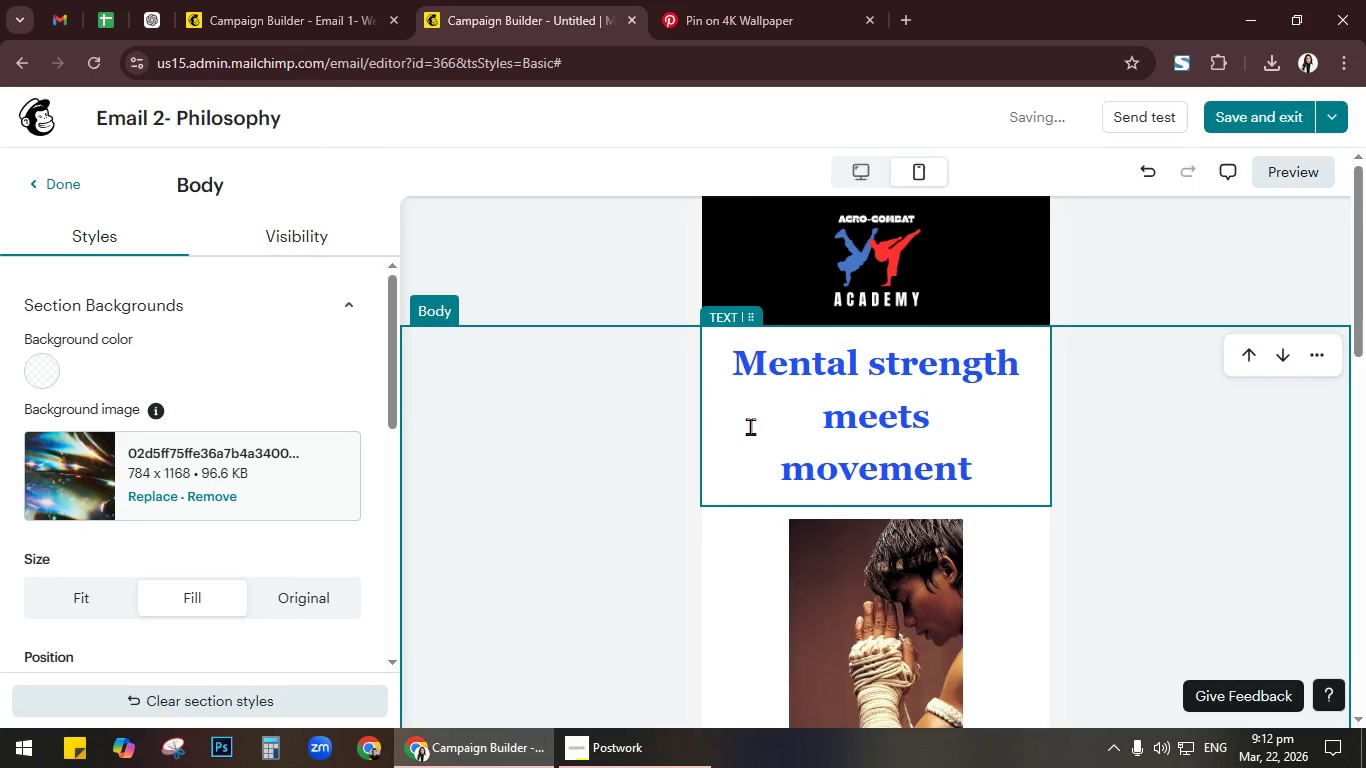 
left_click([724, 407])
 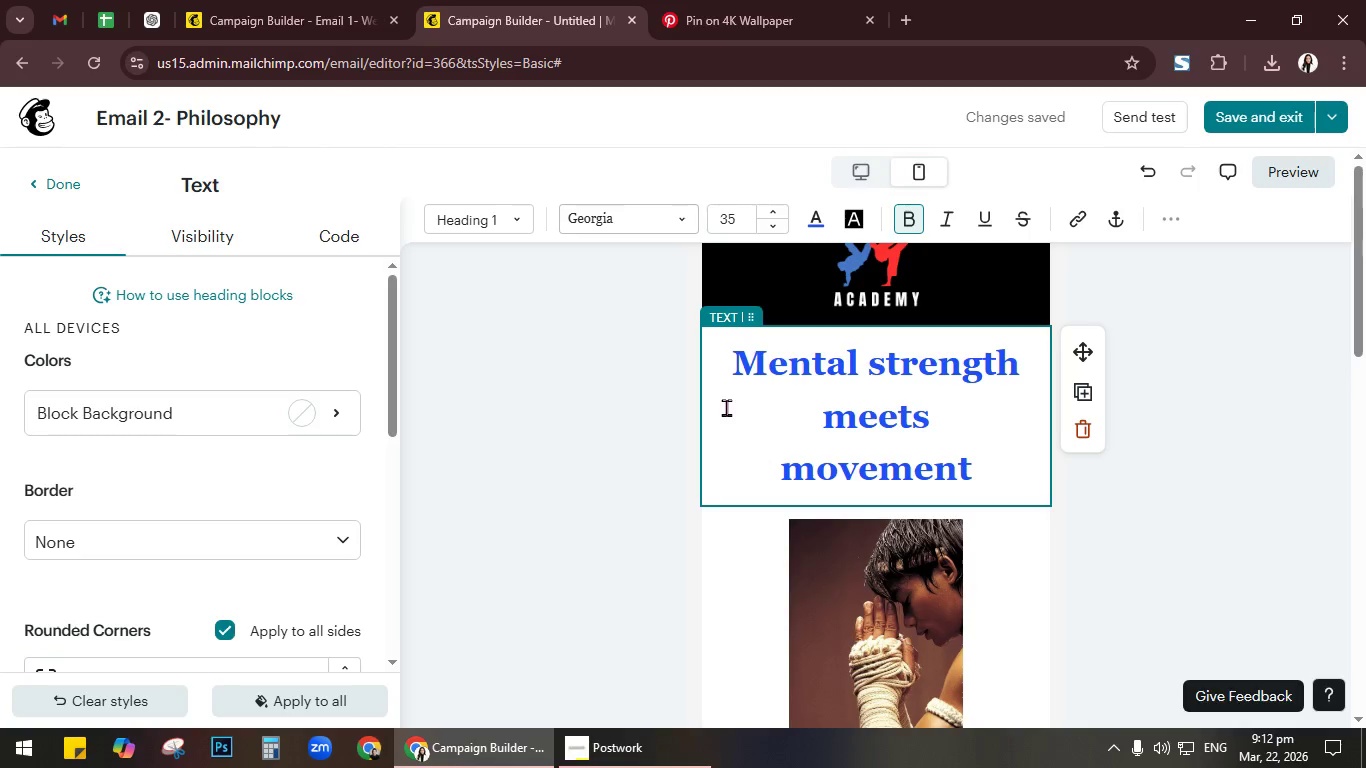 
mouse_move([318, 416])
 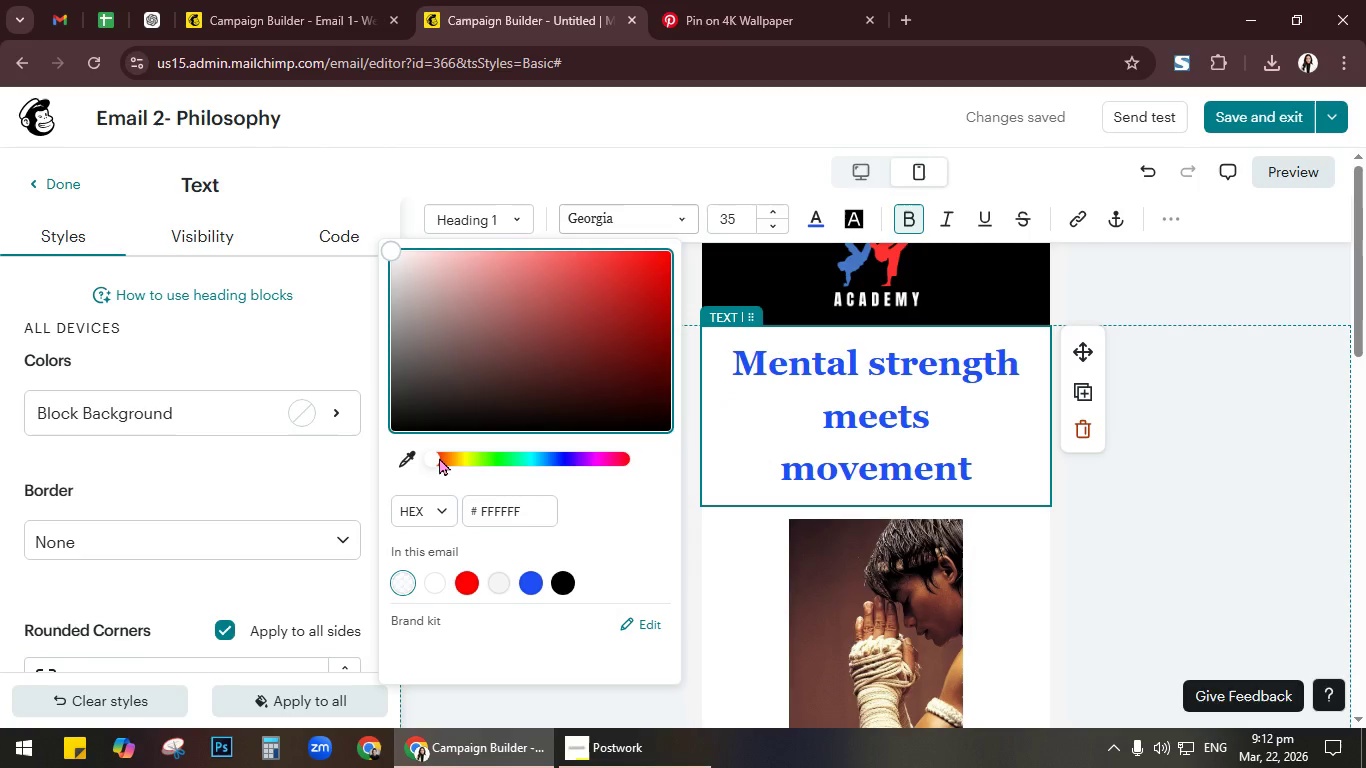 
left_click_drag(start_coordinate=[439, 457], to_coordinate=[552, 450])
 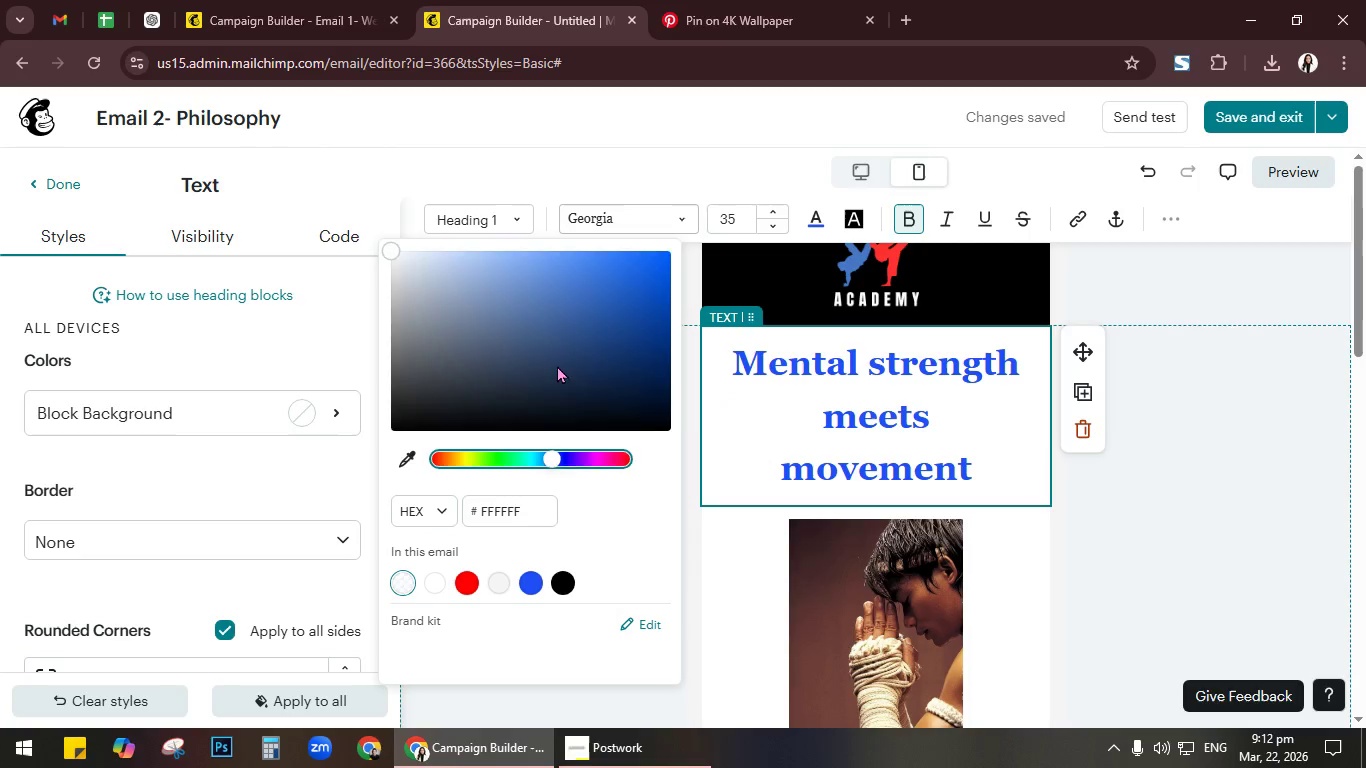 
left_click_drag(start_coordinate=[557, 365], to_coordinate=[585, 252])
 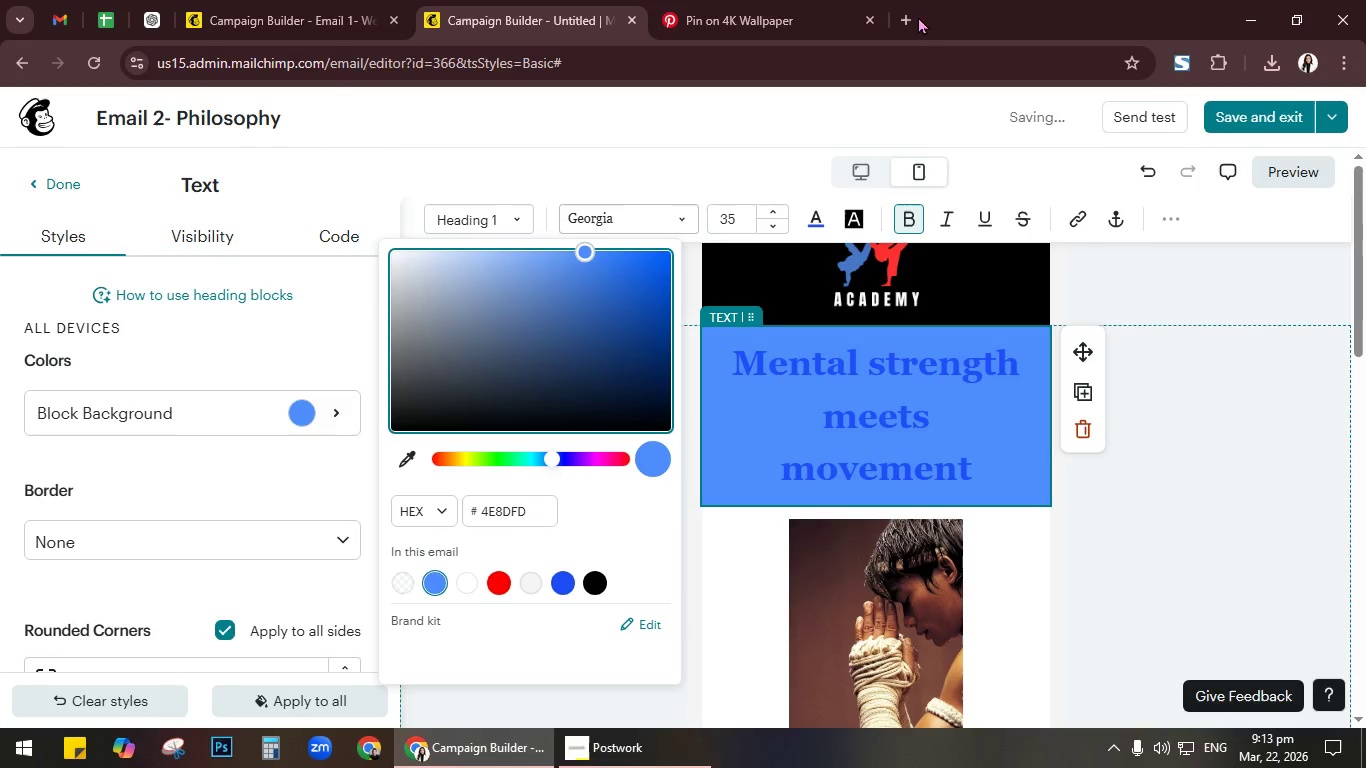 
left_click([894, 10])
 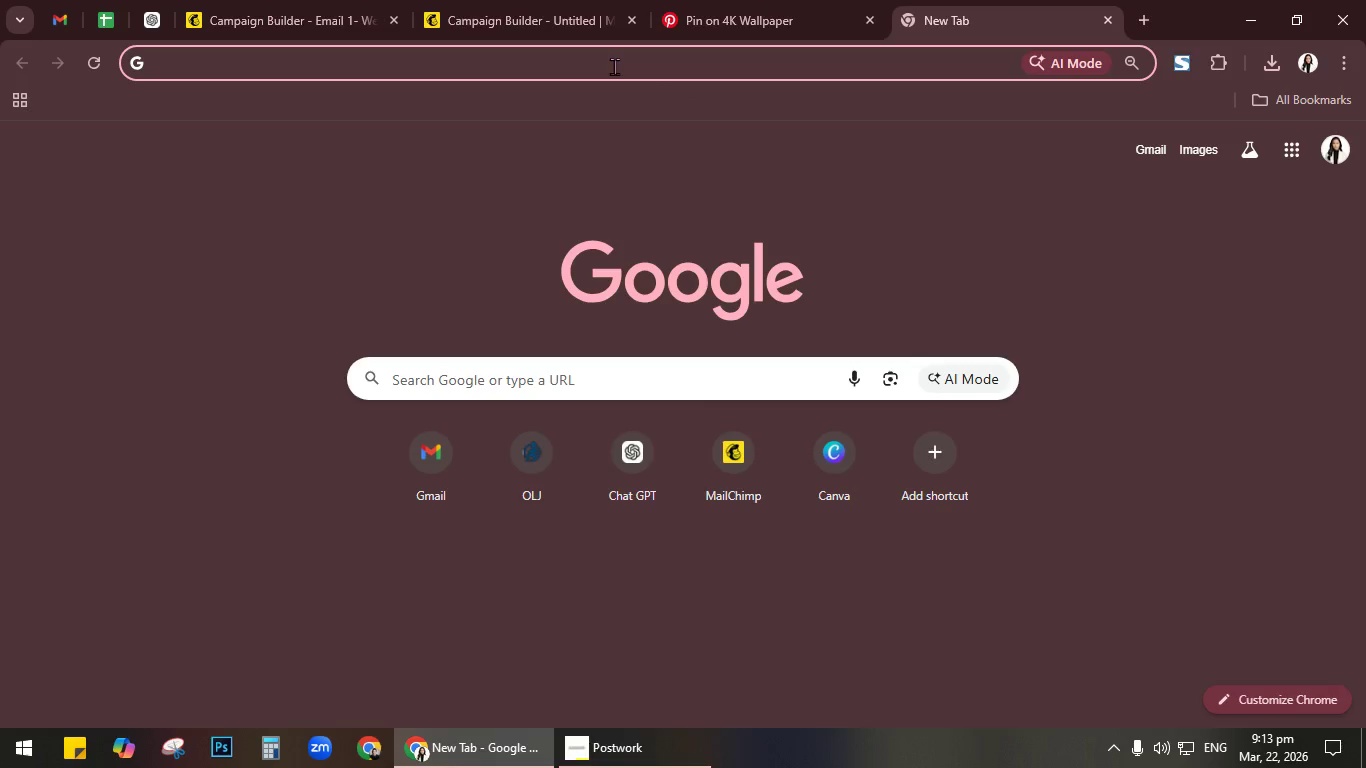 
type(high cin)
 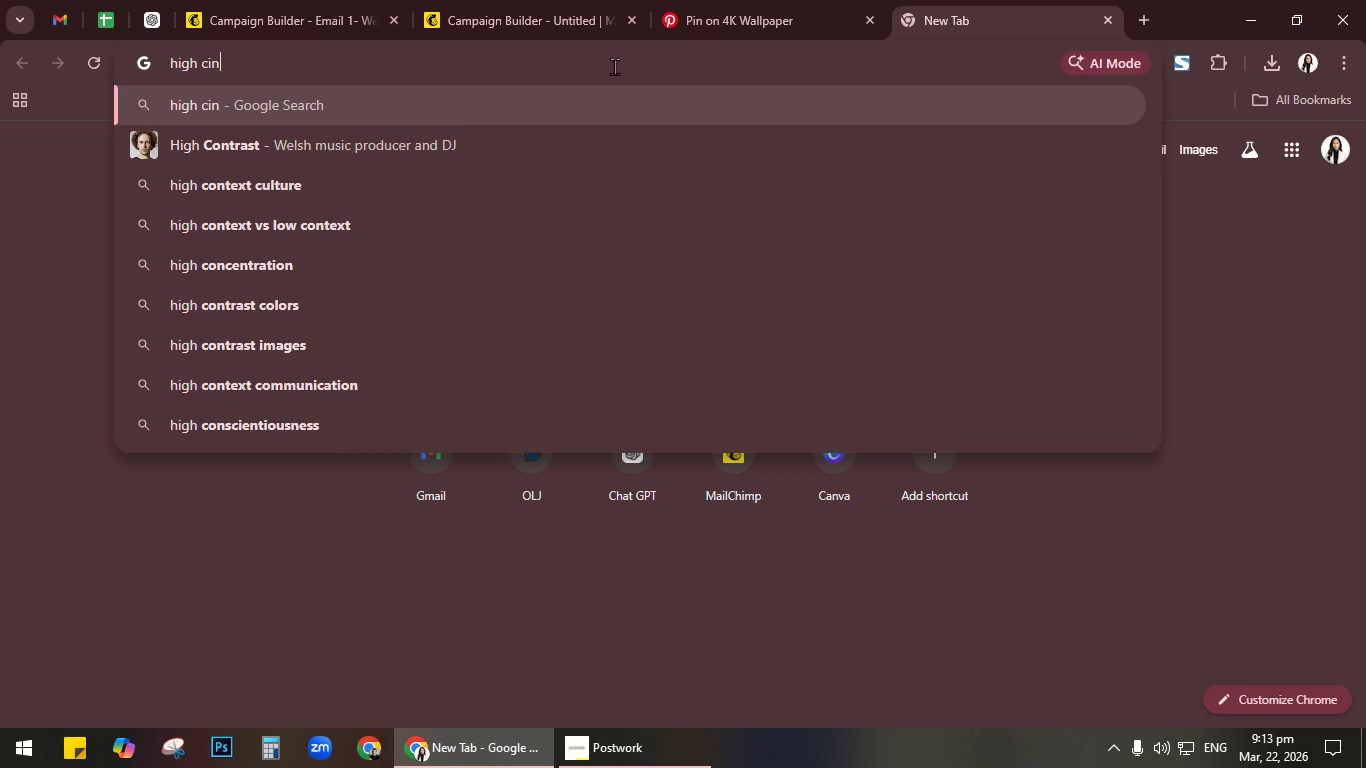 
key(ArrowDown)
 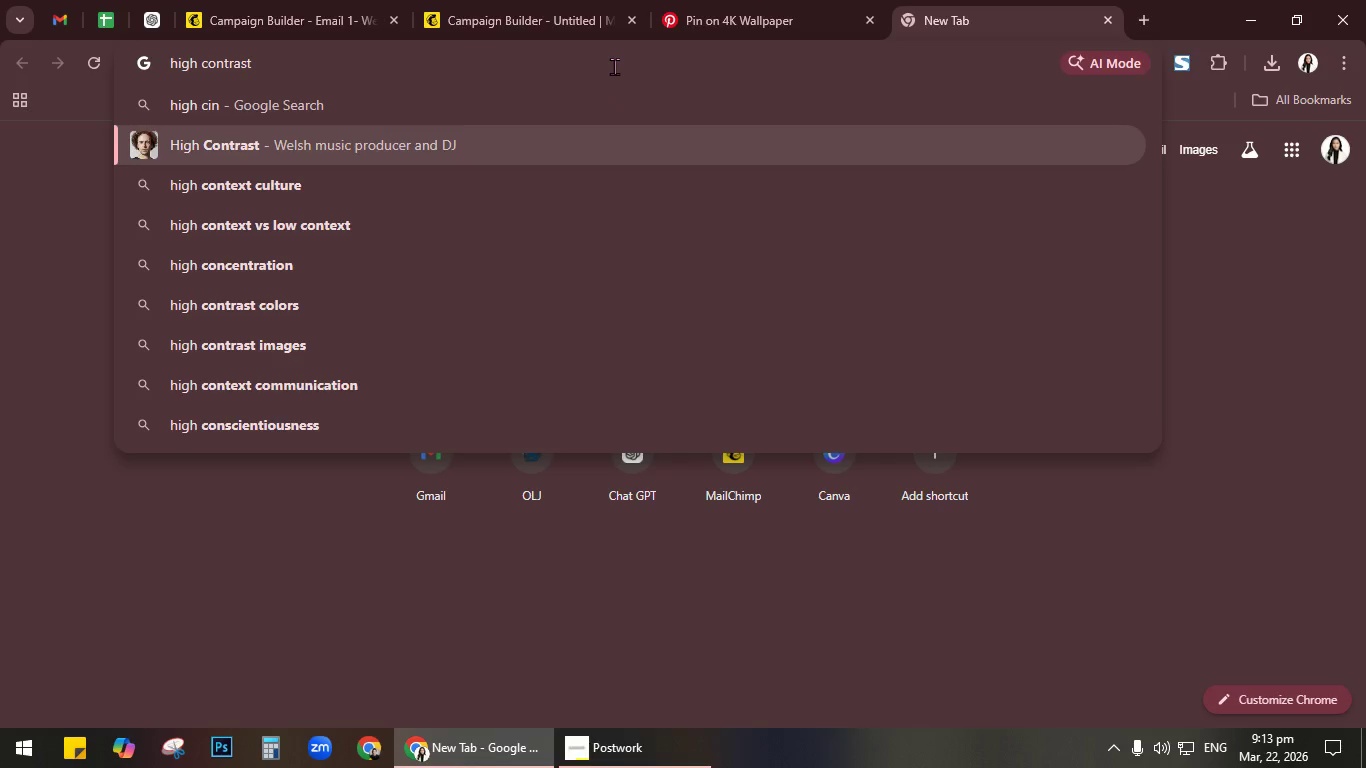 
type( color)
 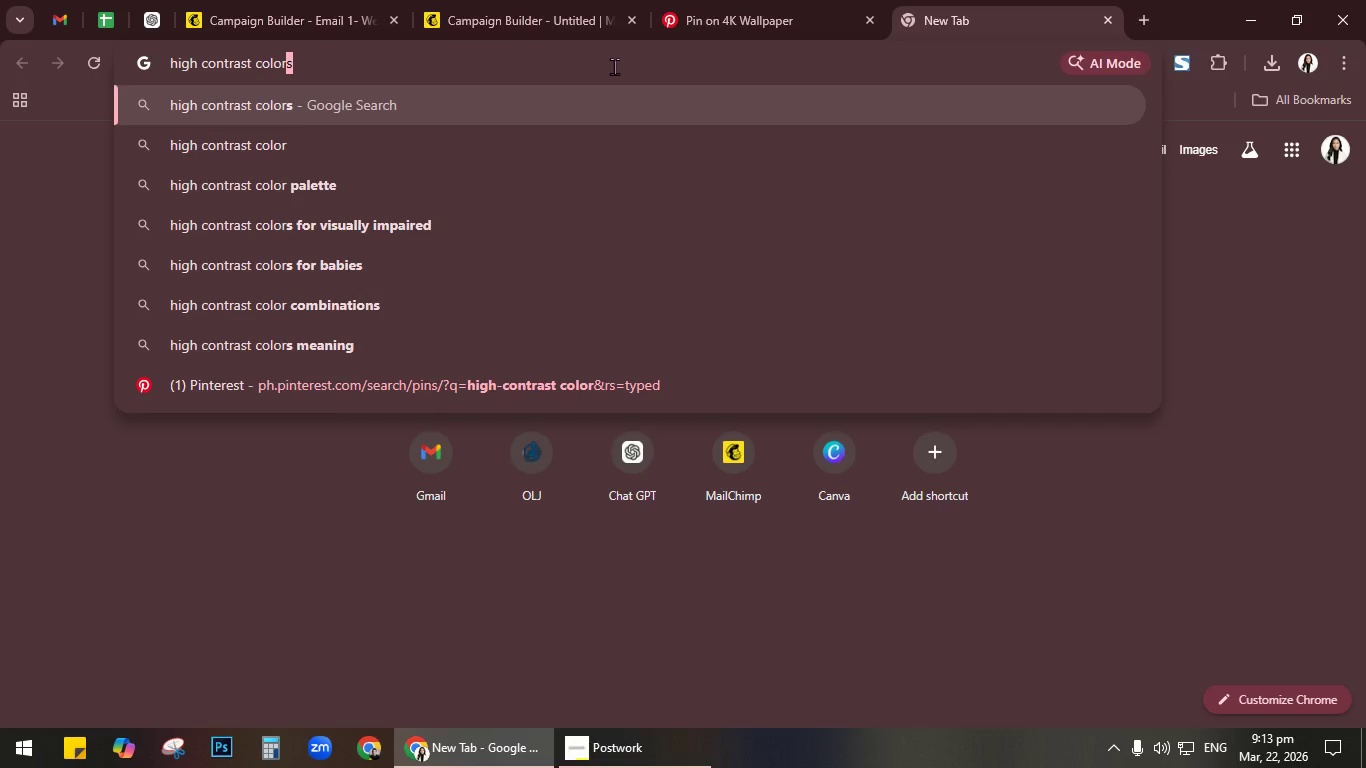 
type(s hex)
 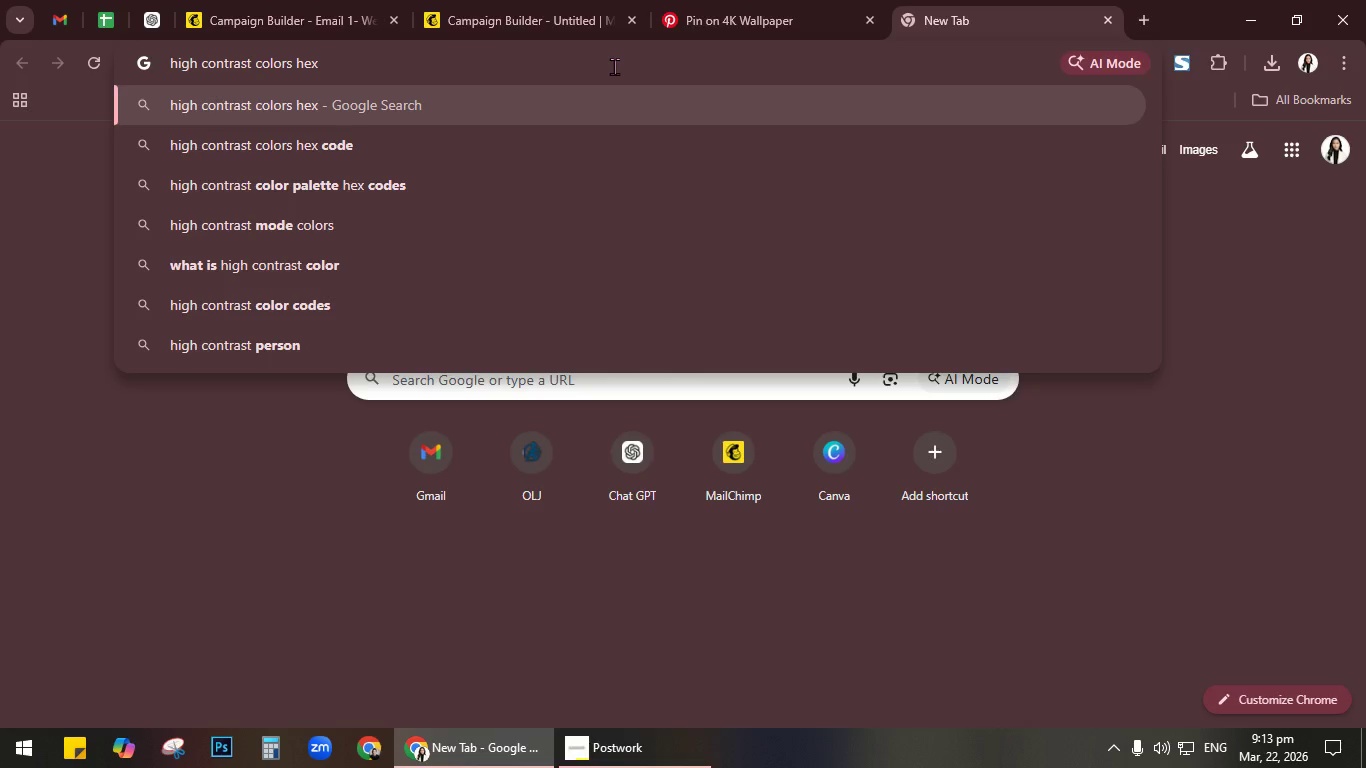 
key(ArrowDown)
 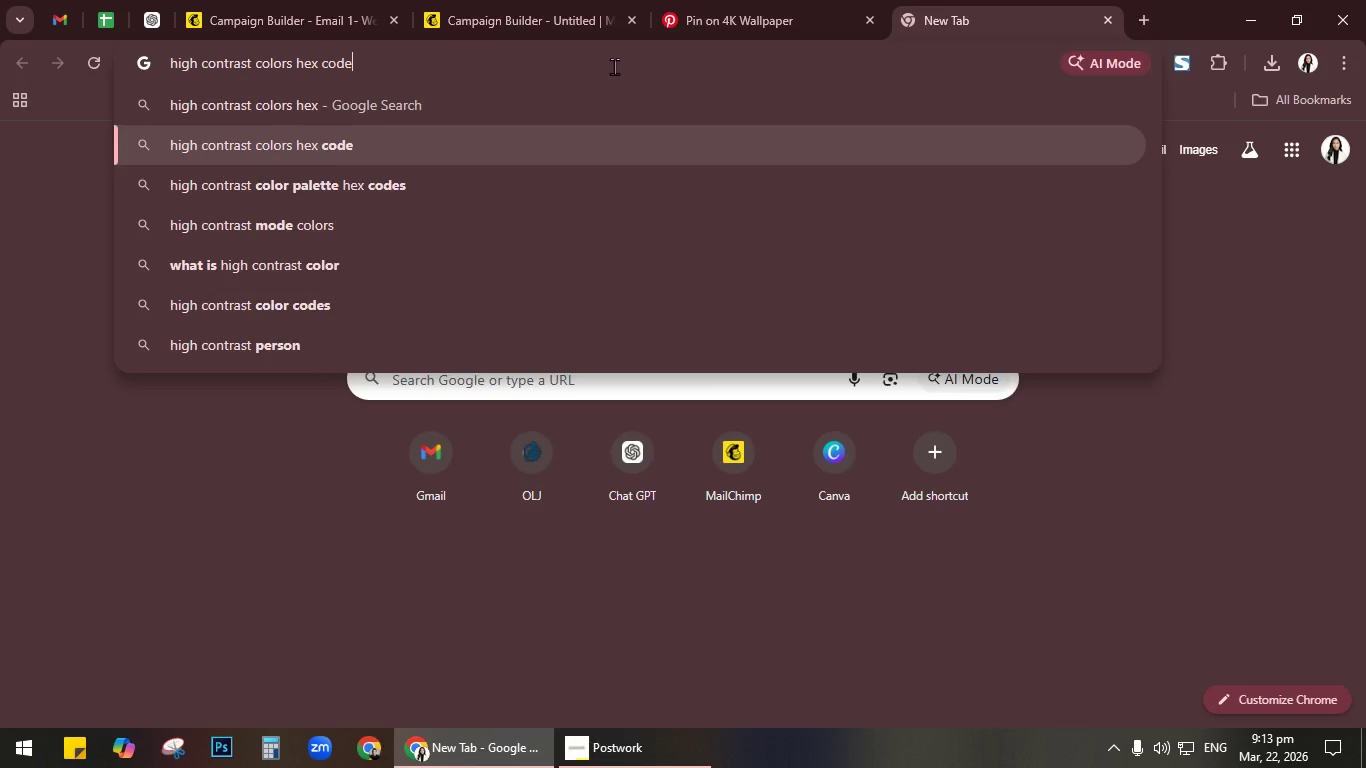 
key(Enter)
 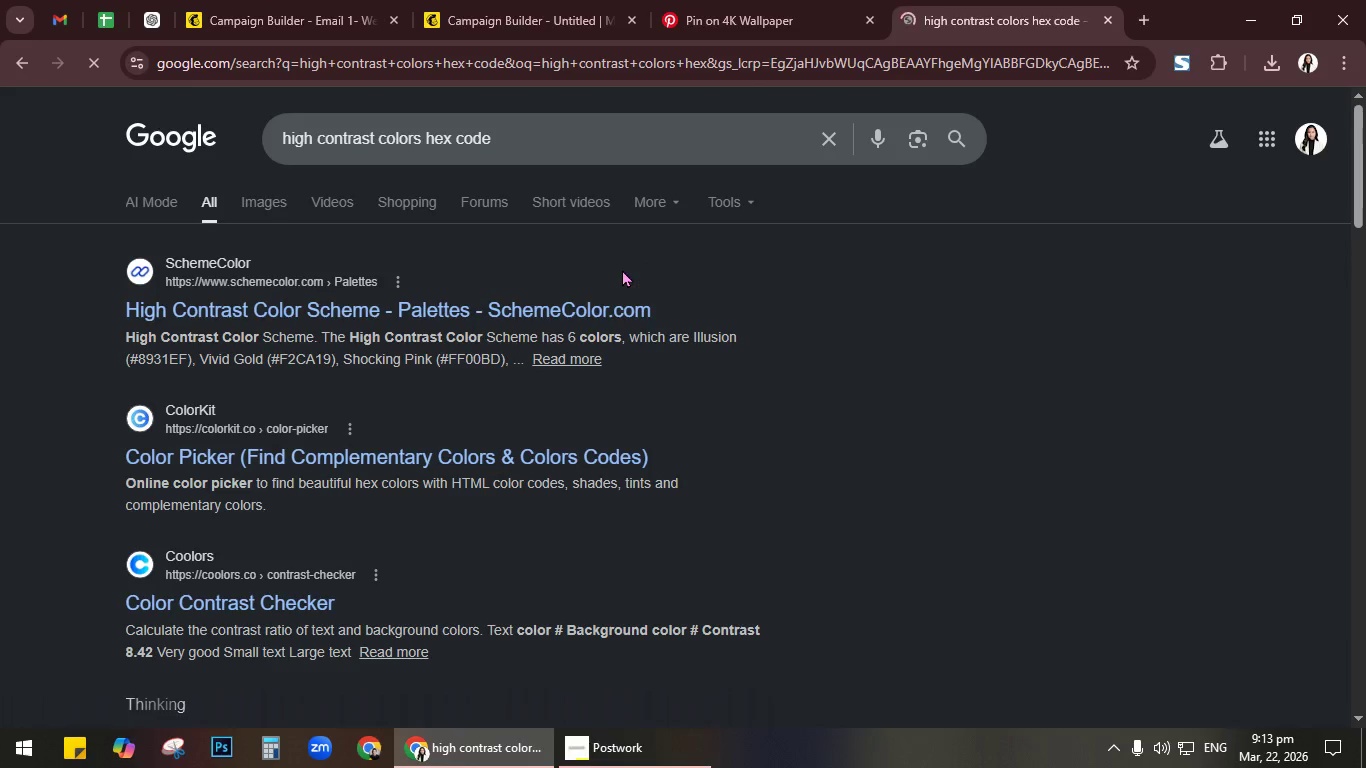 
left_click([551, 302])
 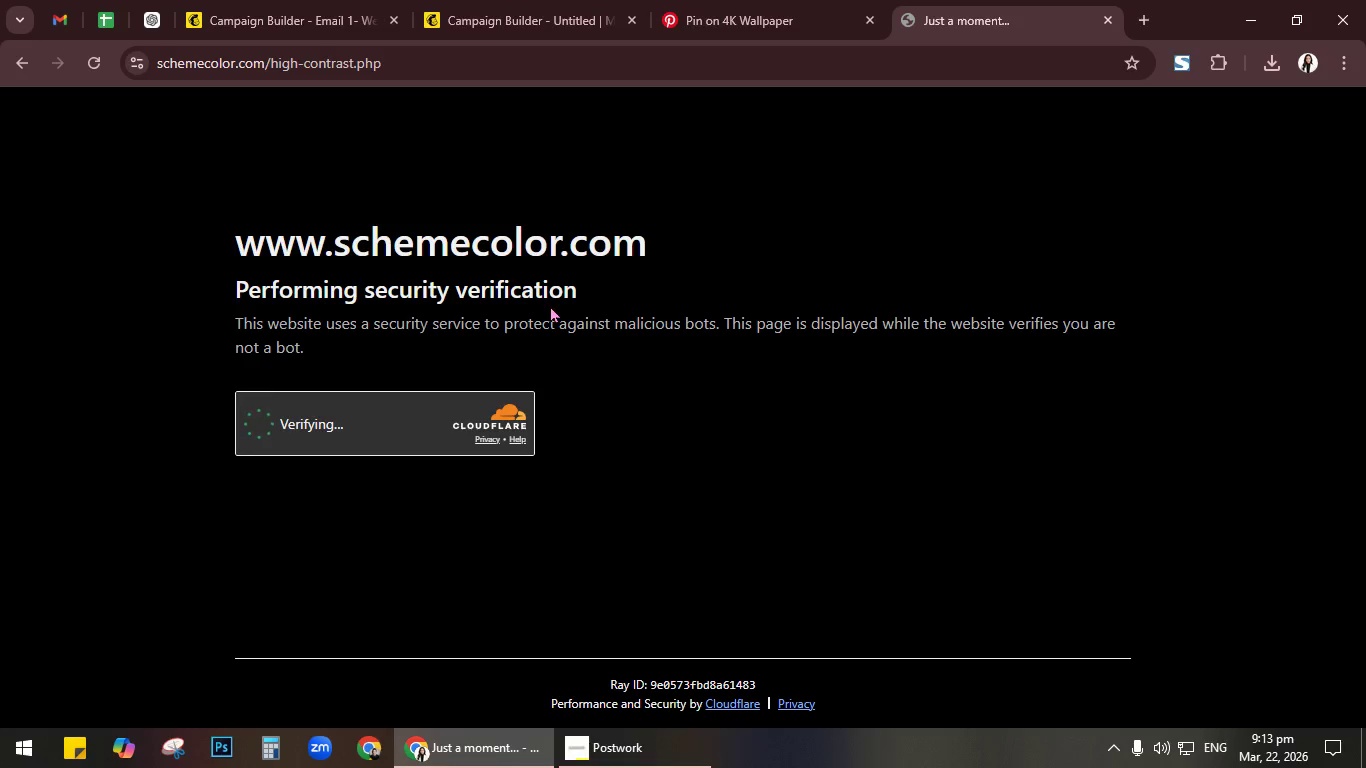 
wait(5.59)
 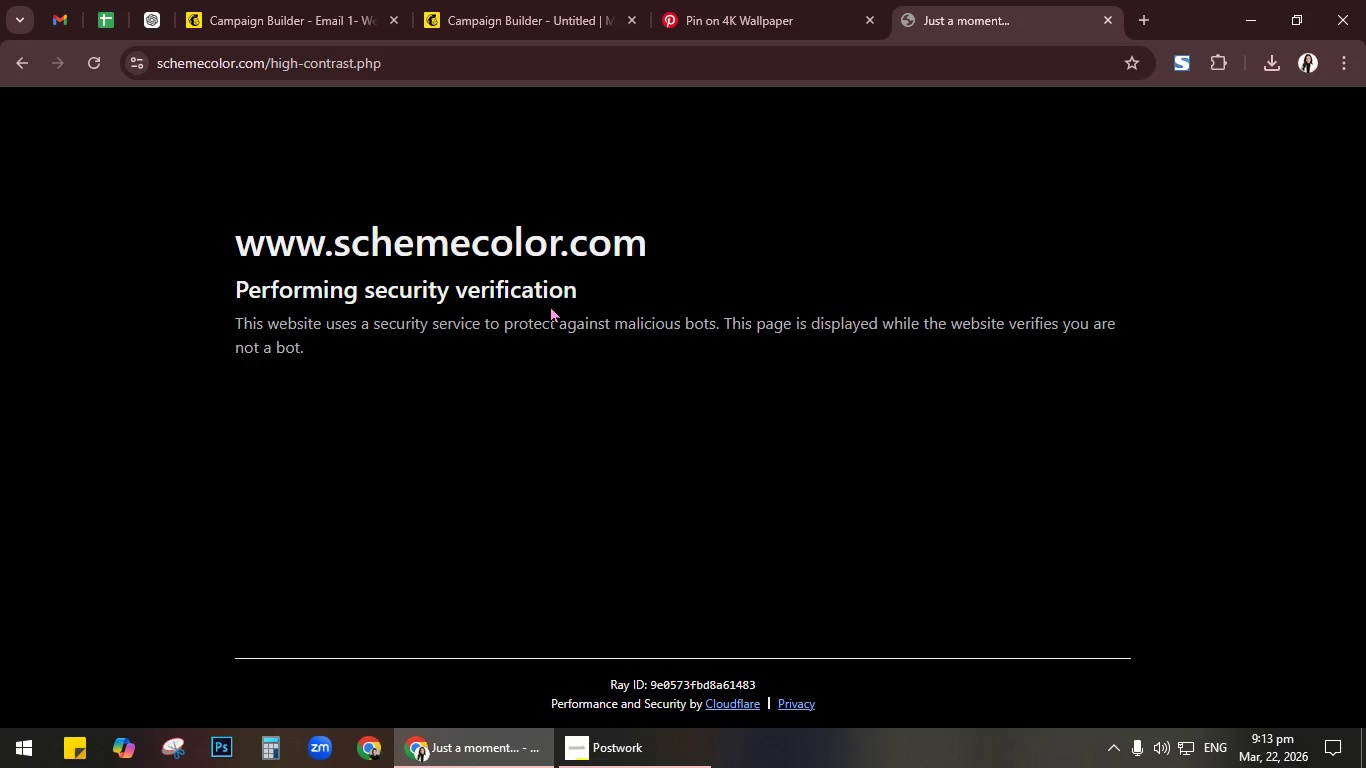 
left_click([257, 424])
 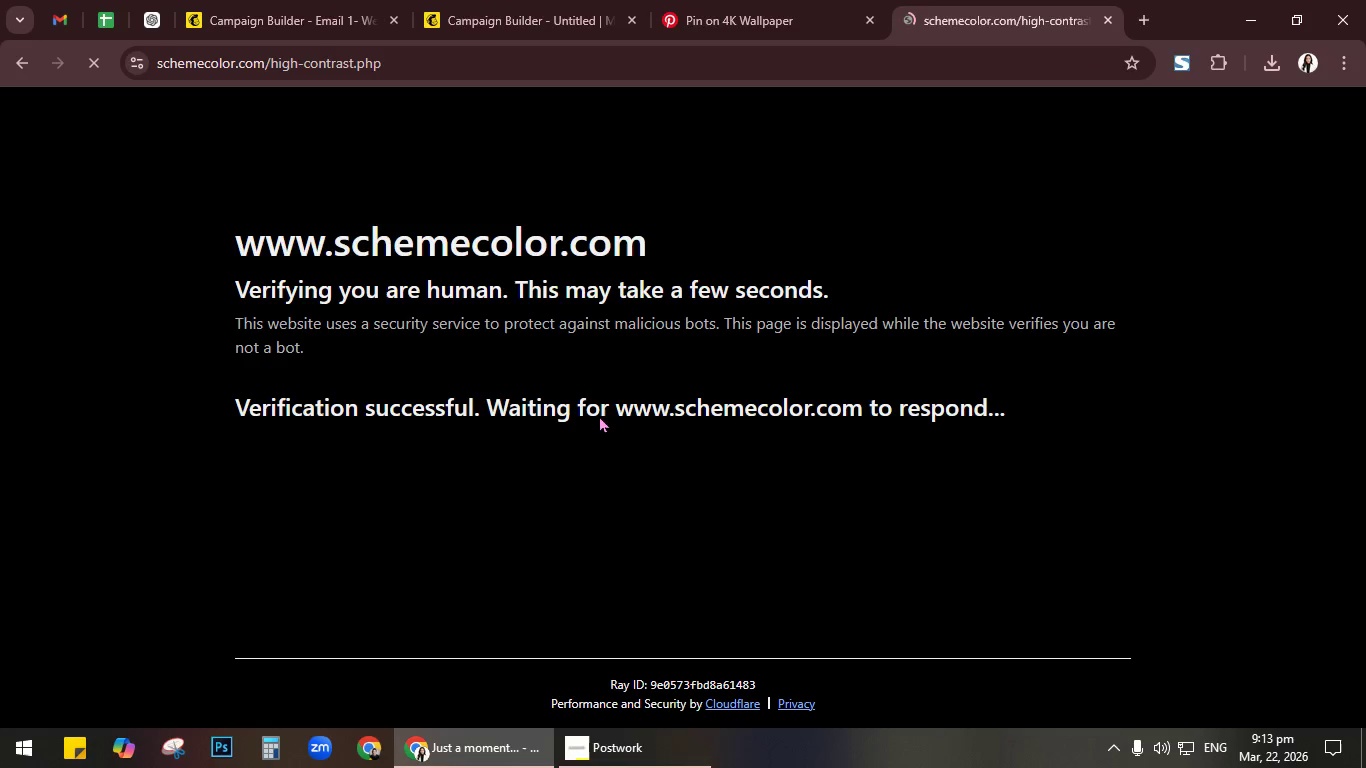 
mouse_move([847, 499])
 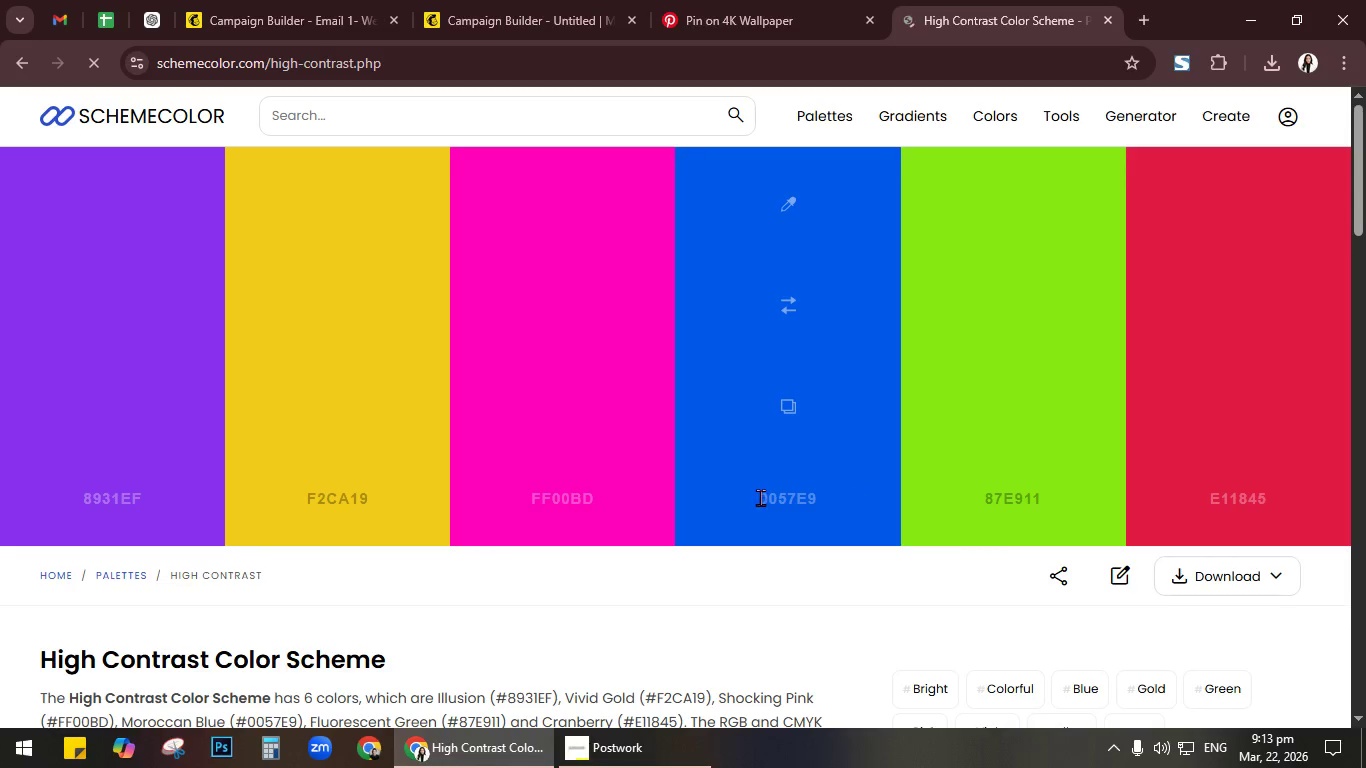 
left_click([792, 407])
 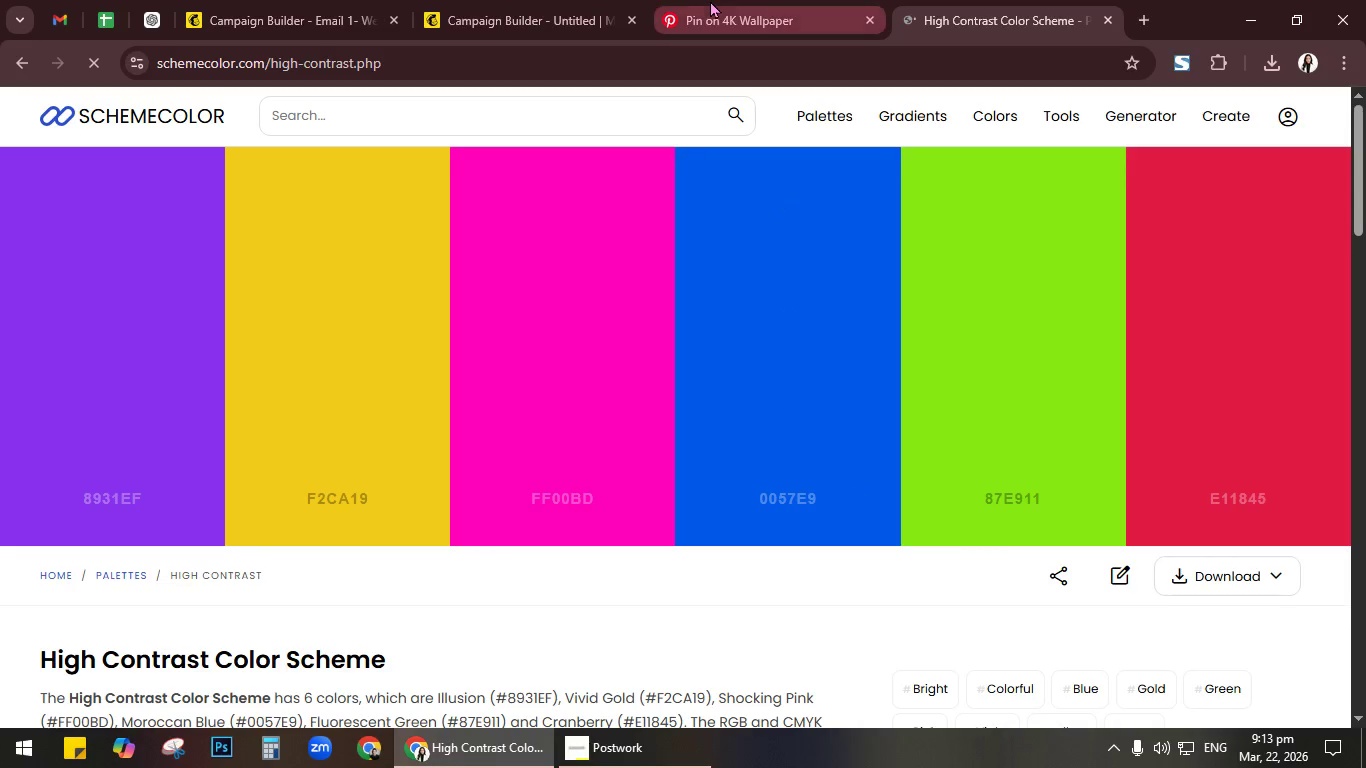 
left_click([512, 0])
 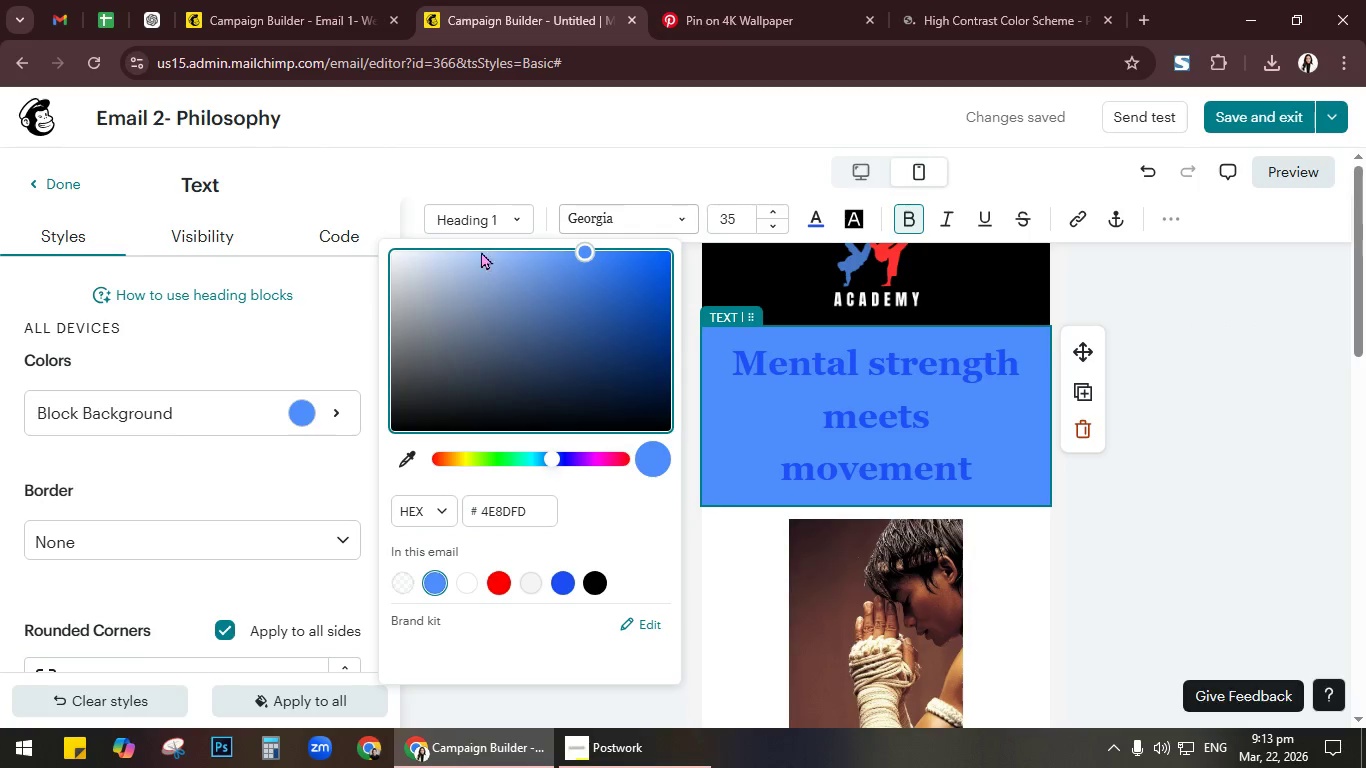 
left_click([869, 177])
 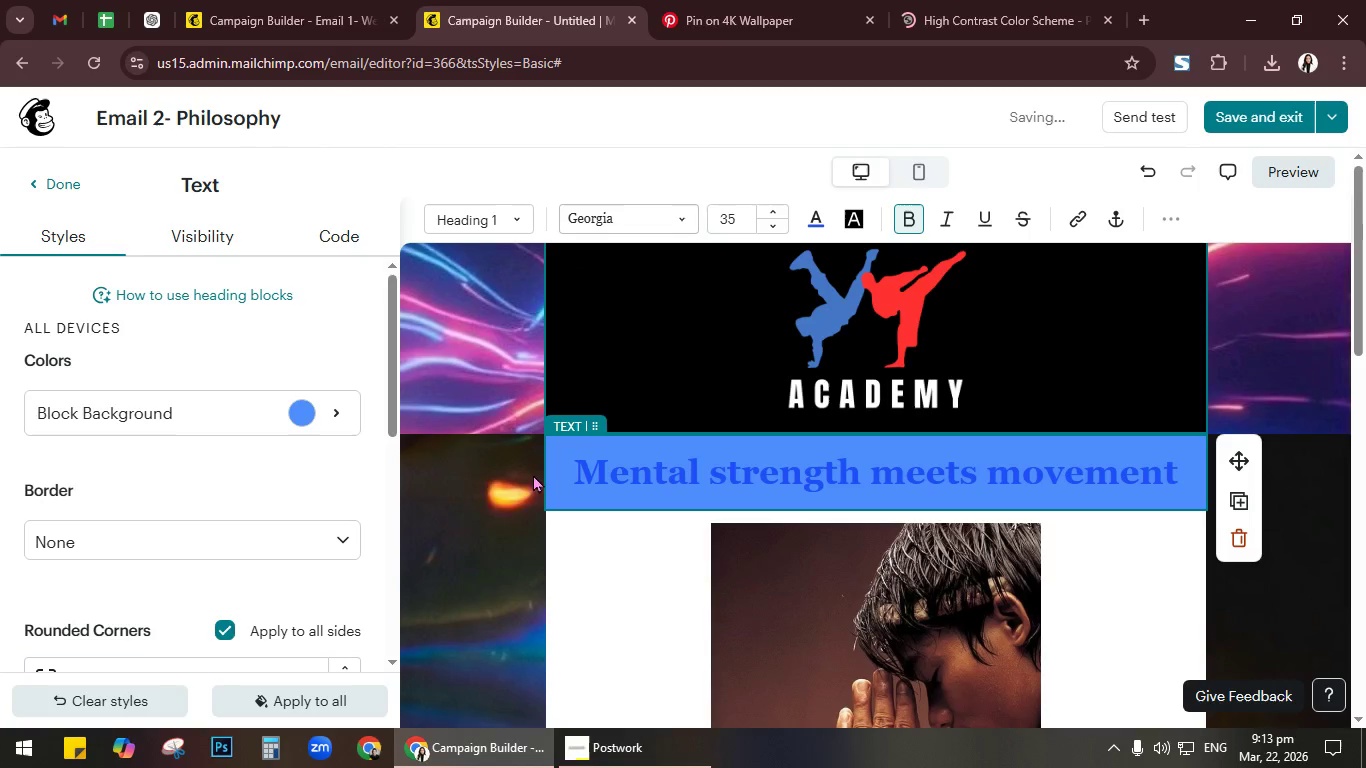 
left_click([321, 422])
 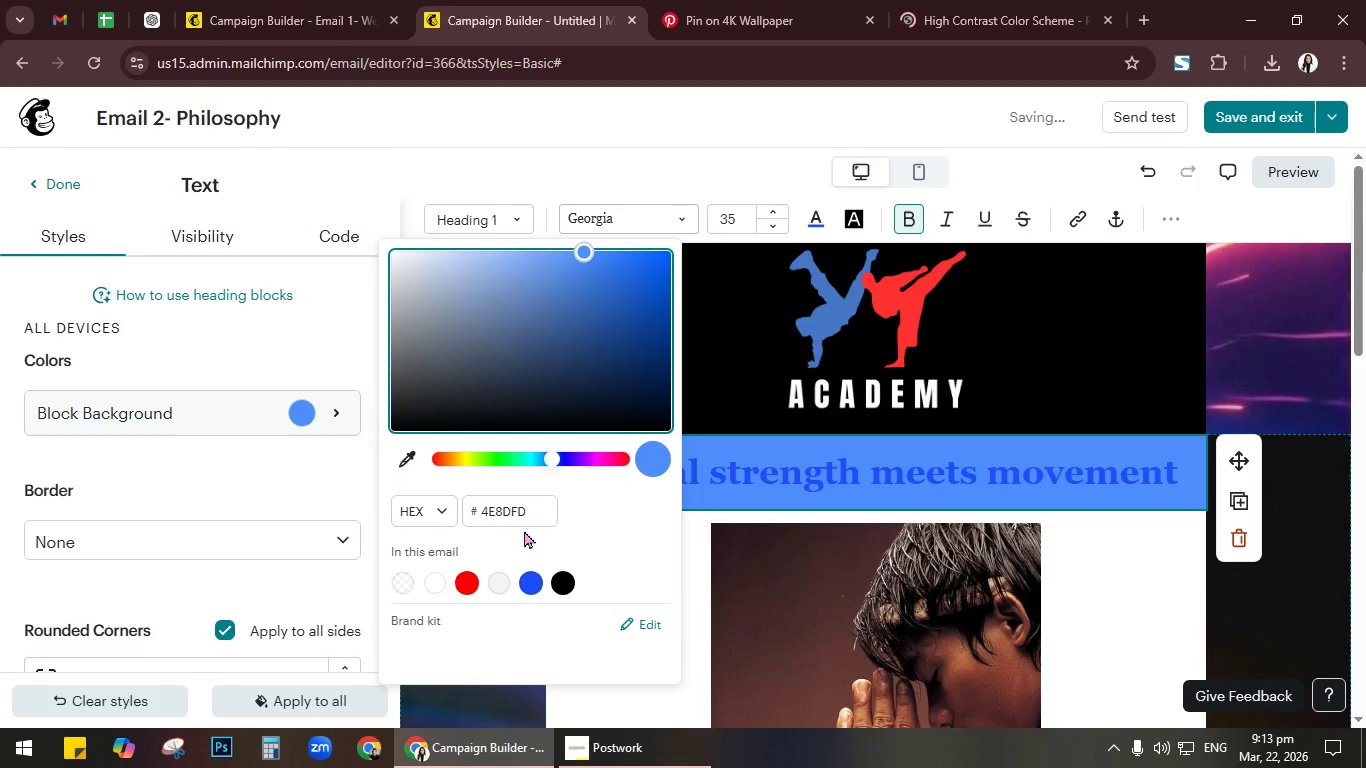 
left_click([531, 513])
 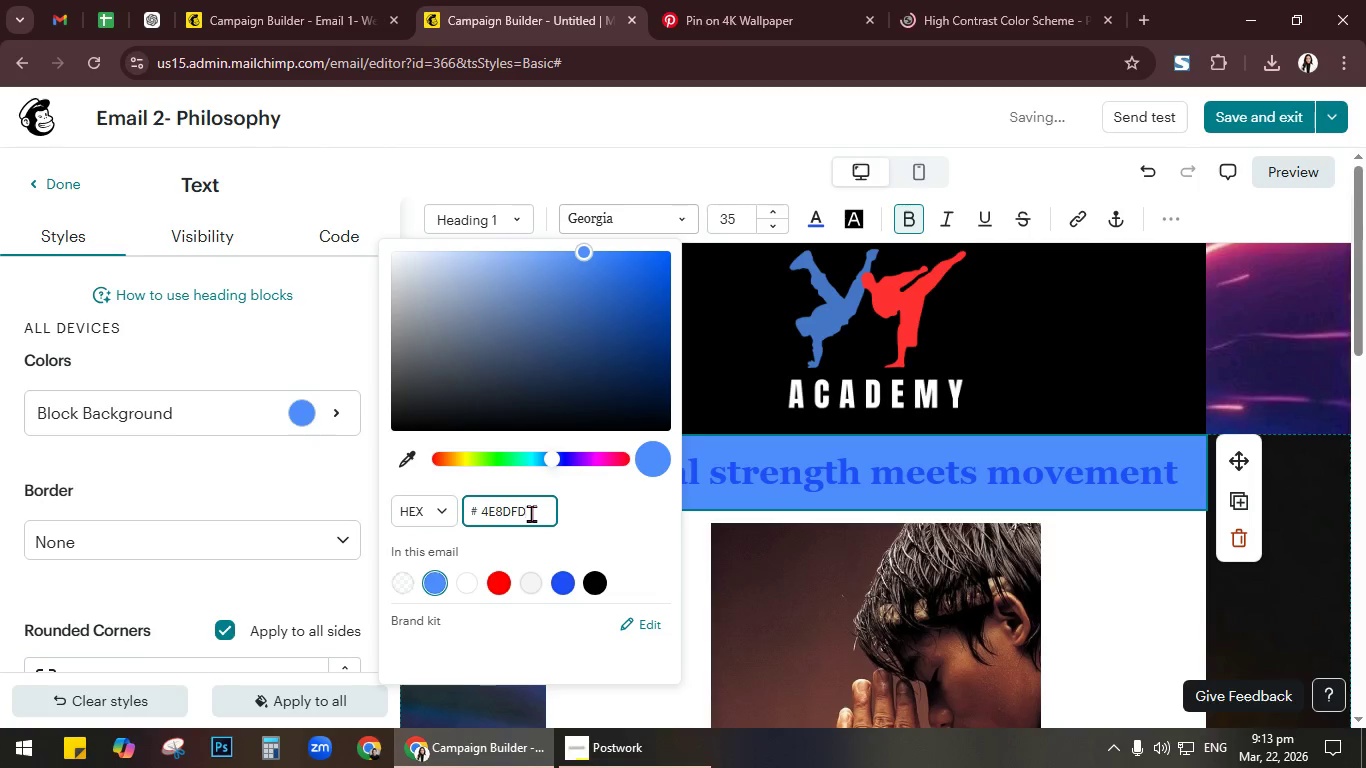 
key(Control+A)
 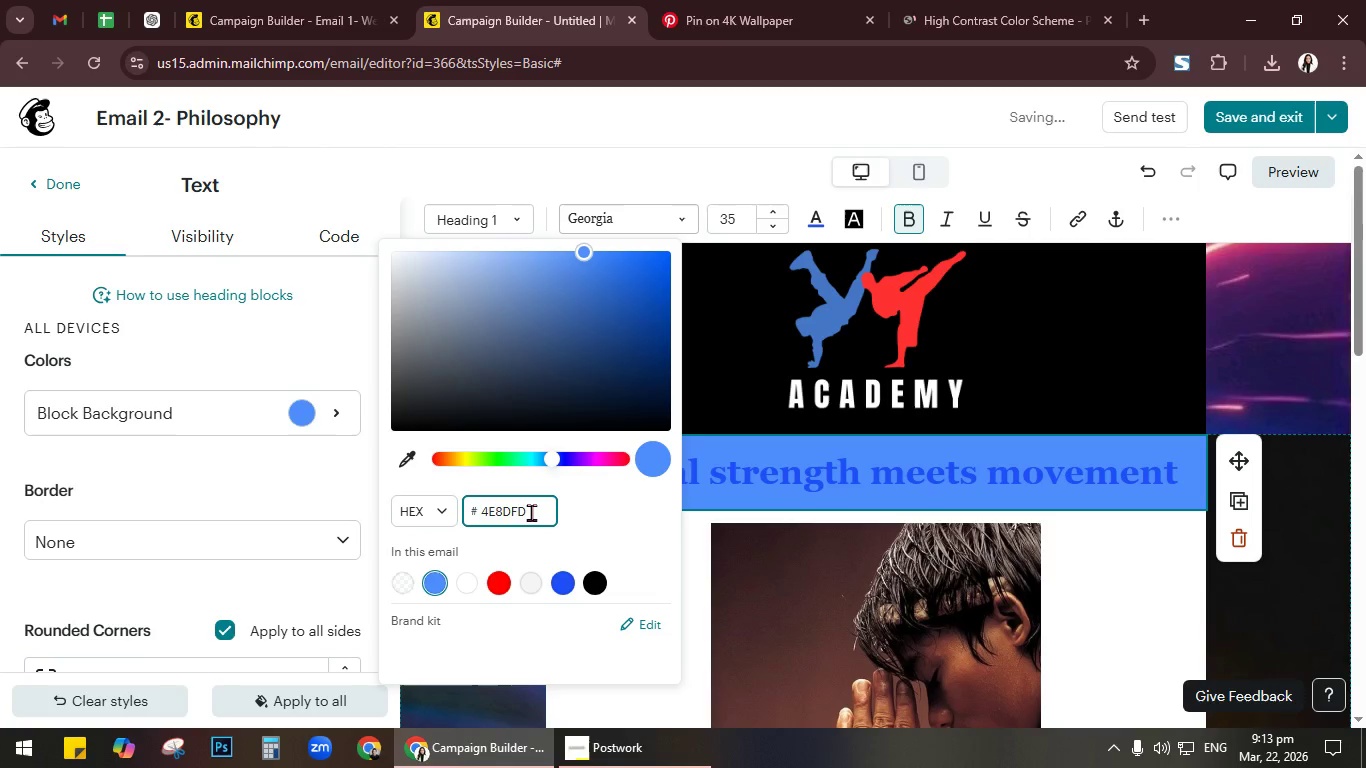 
key(Control+V)
 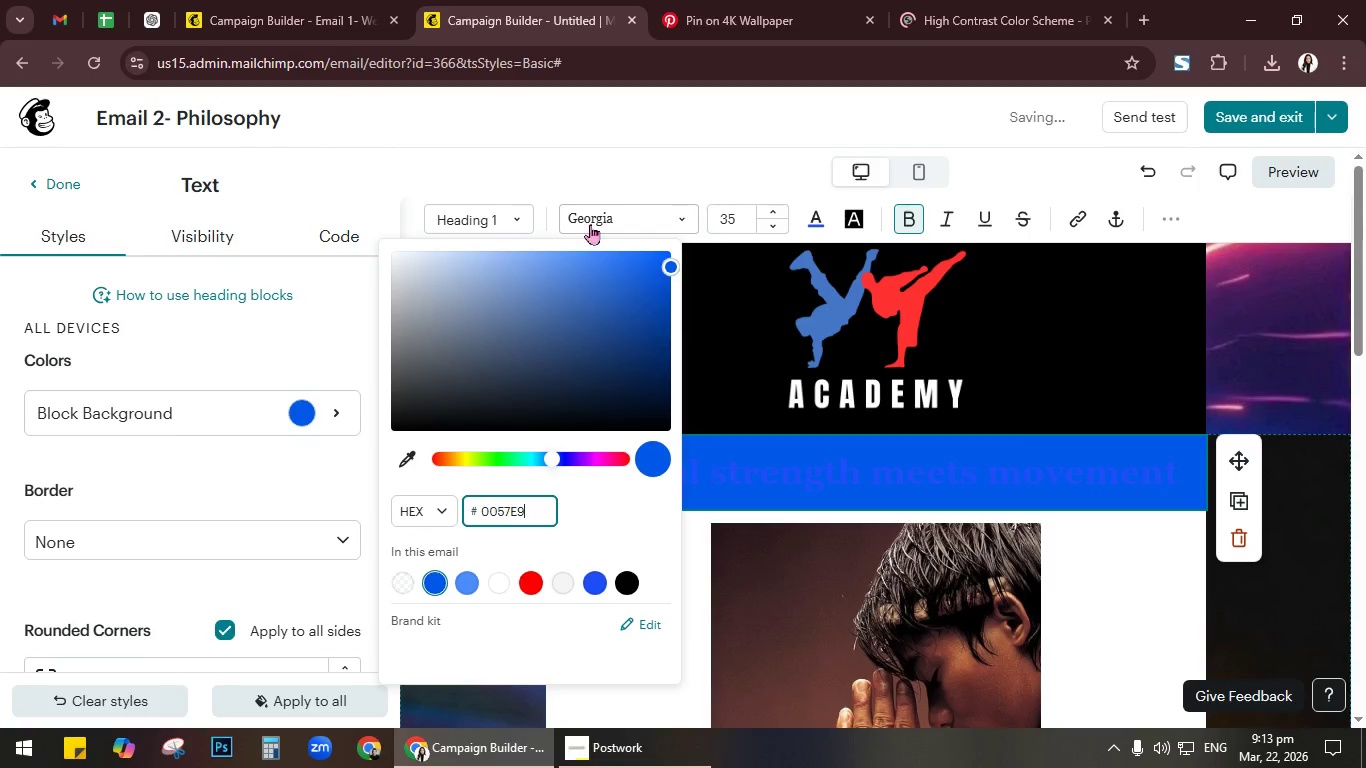 
mouse_move([772, -1])
 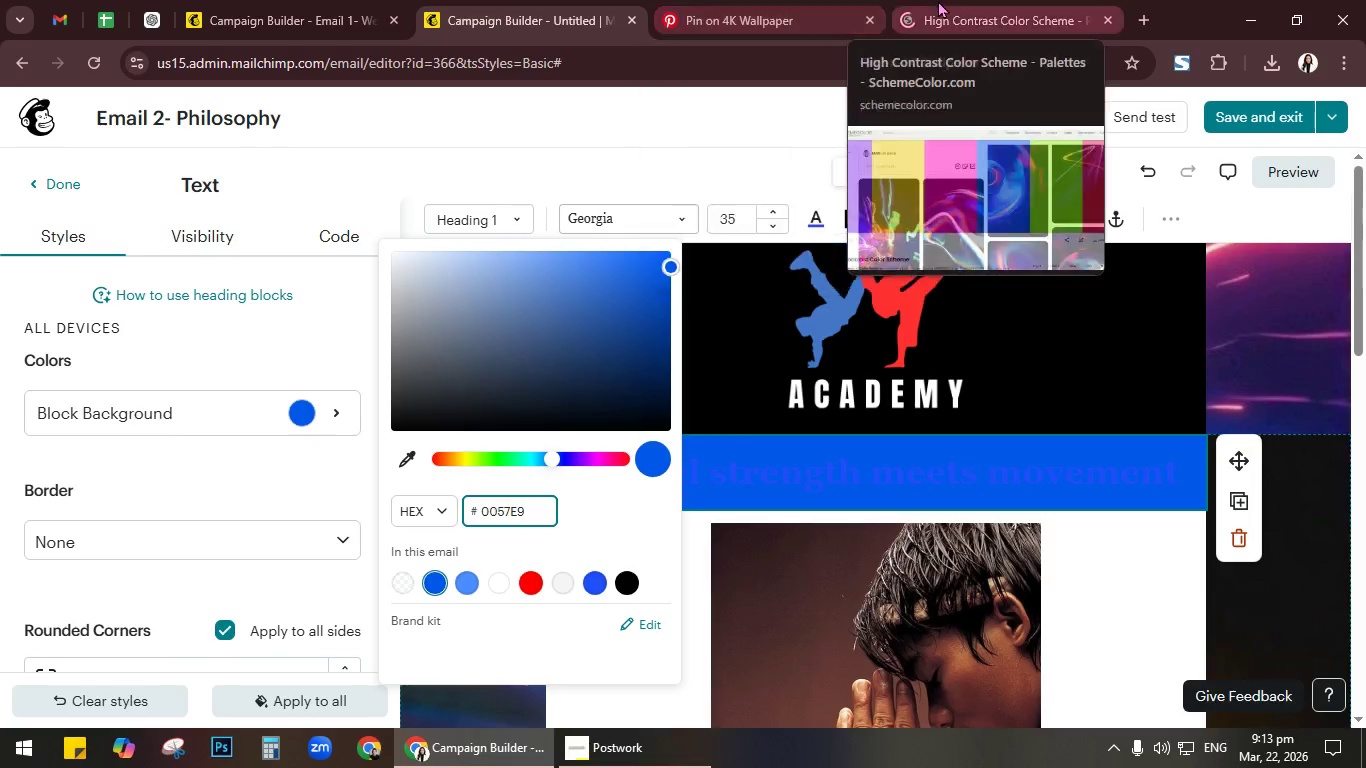 
left_click([938, 0])
 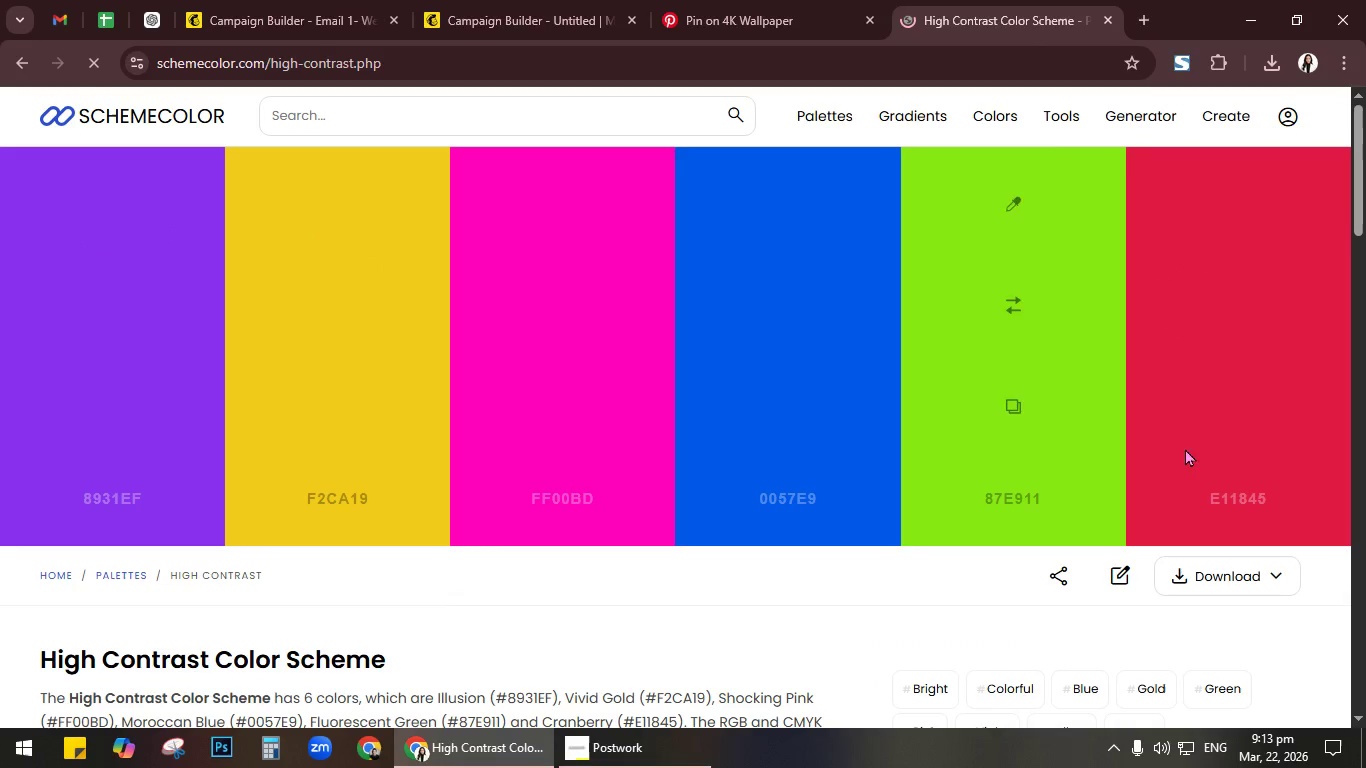 
left_click([1237, 496])
 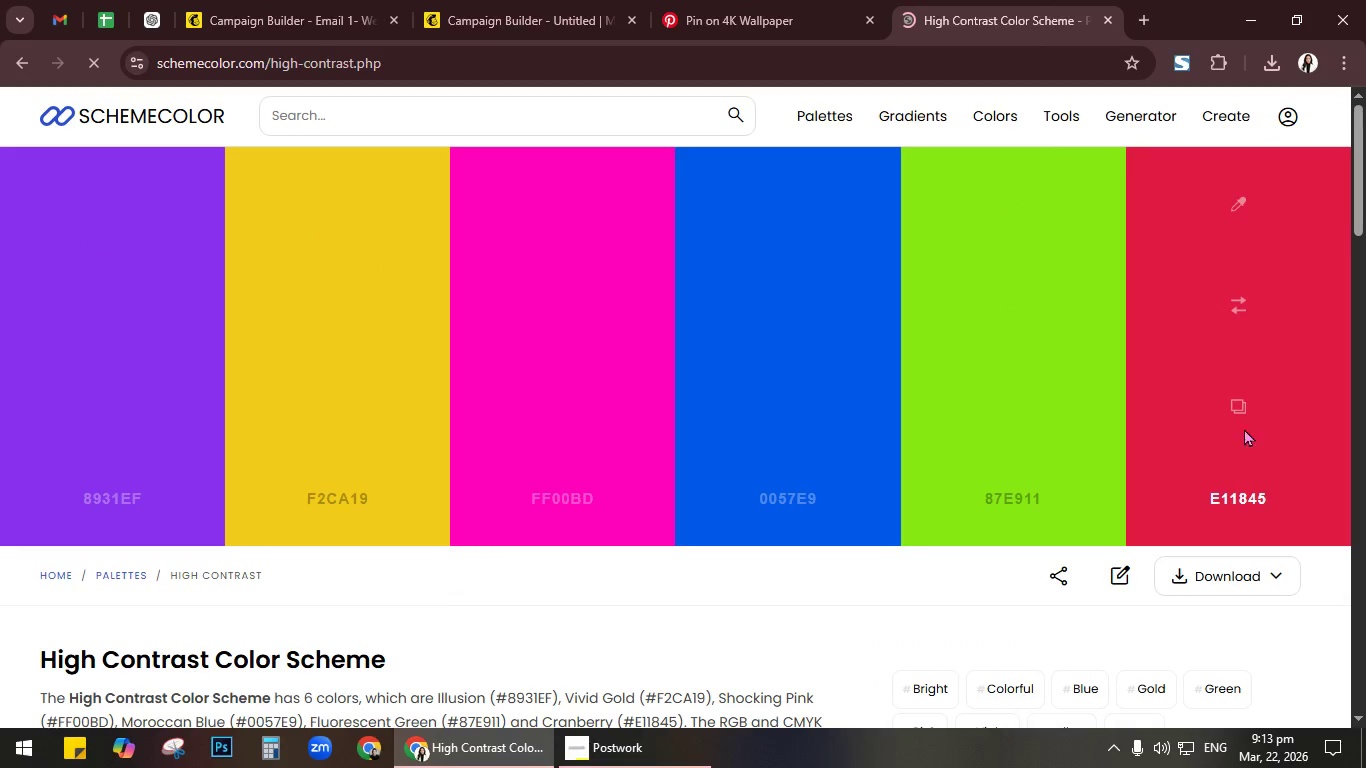 
left_click([1239, 400])
 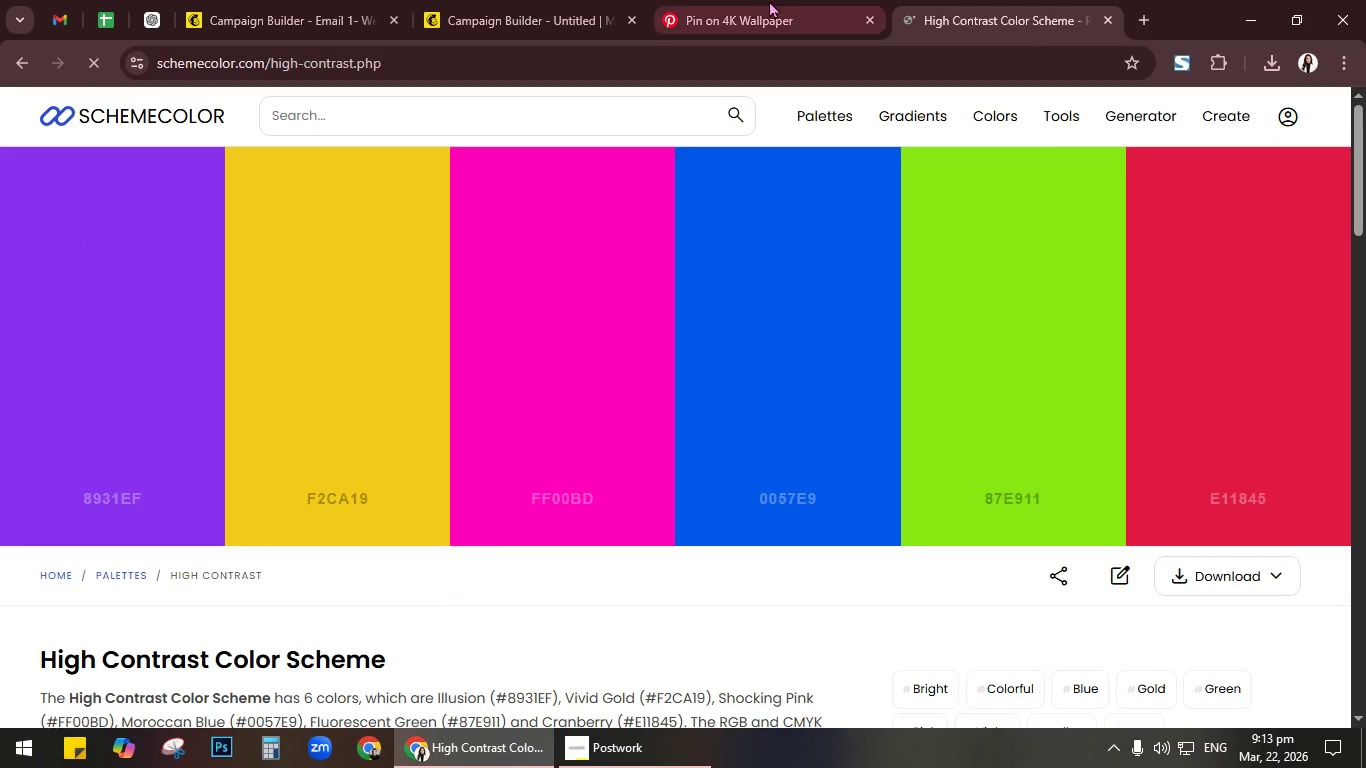 
left_click([766, 0])
 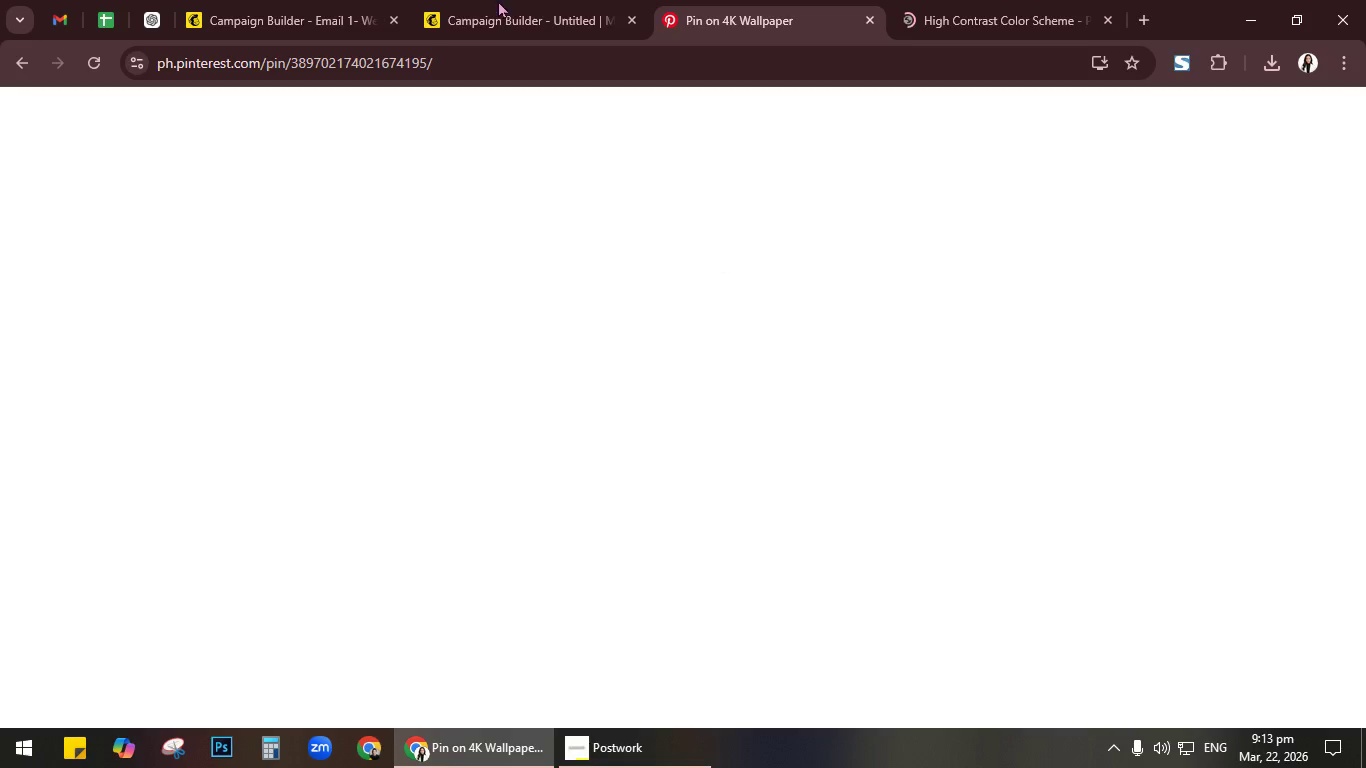 
left_click([470, 0])
 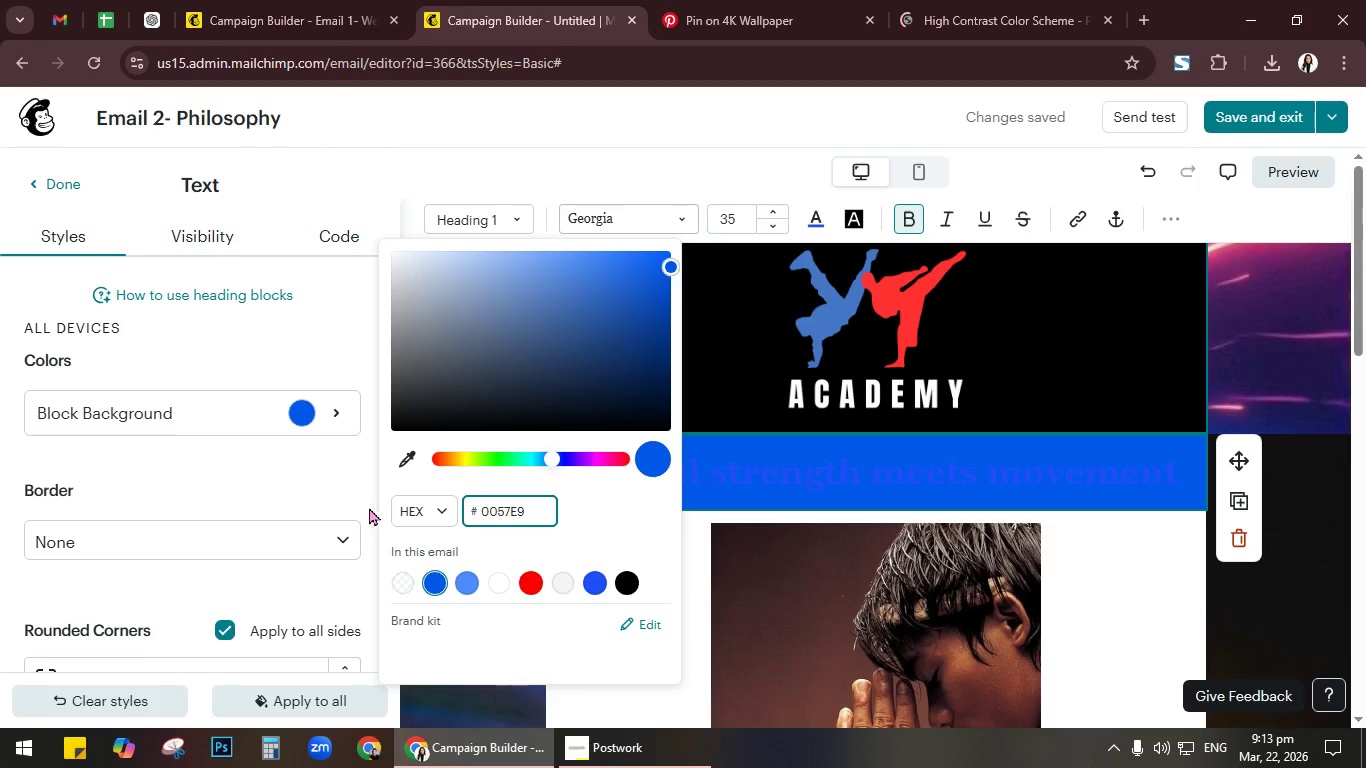 
left_click([713, 150])
 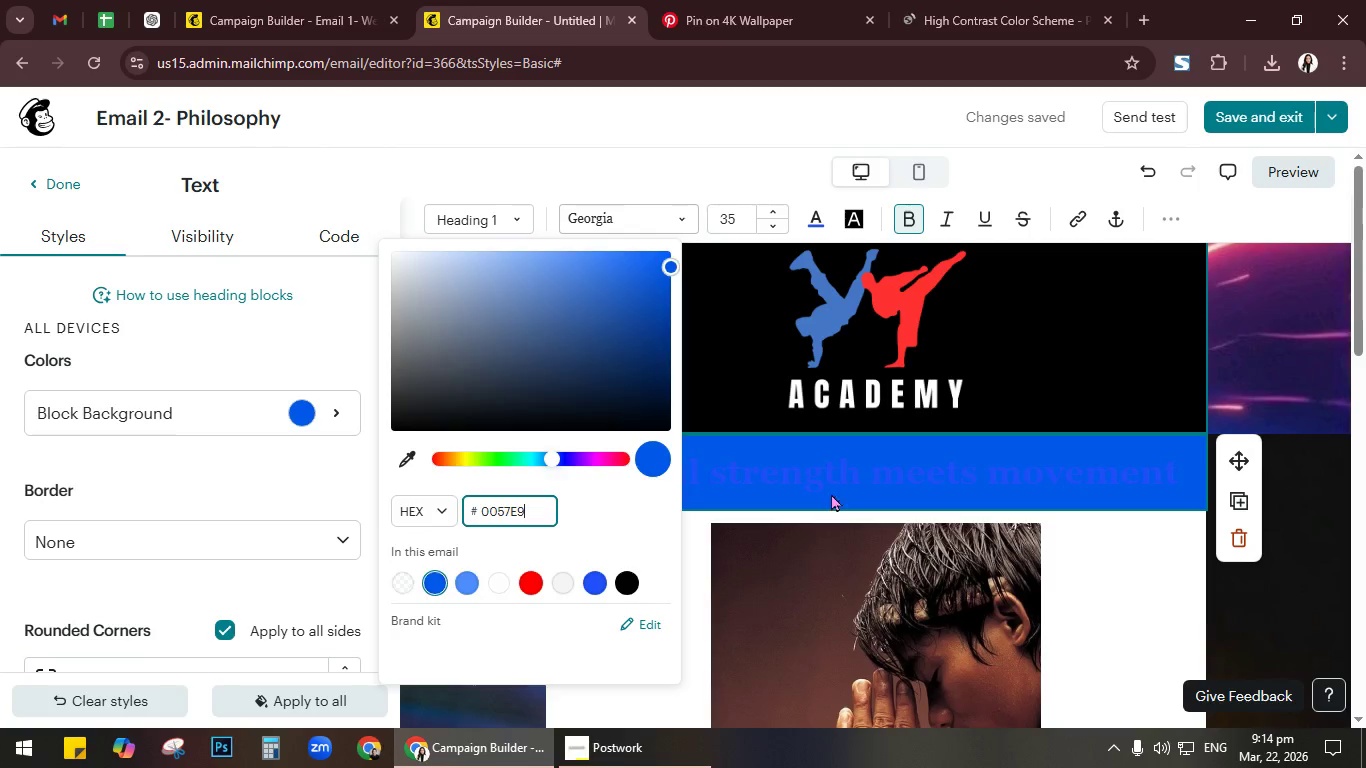 
left_click([833, 476])
 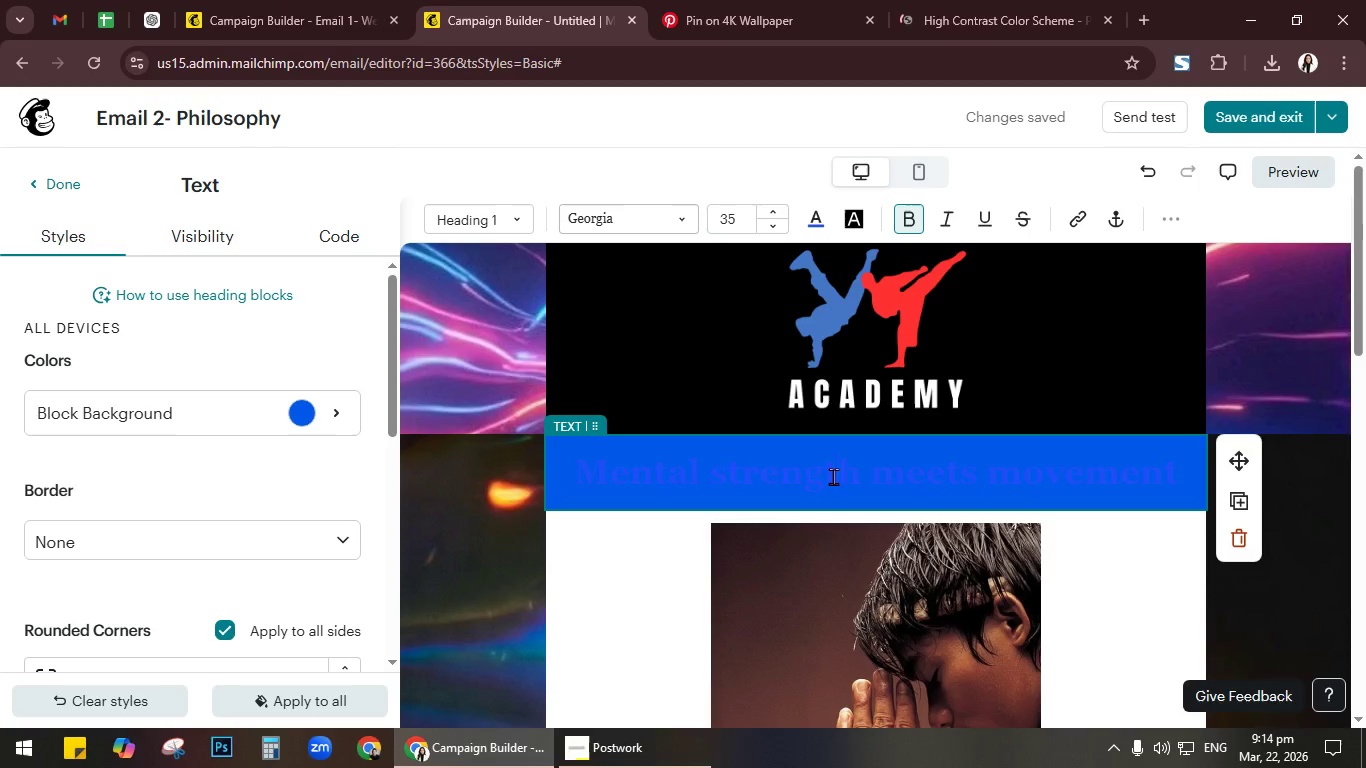 
key(Control+A)
 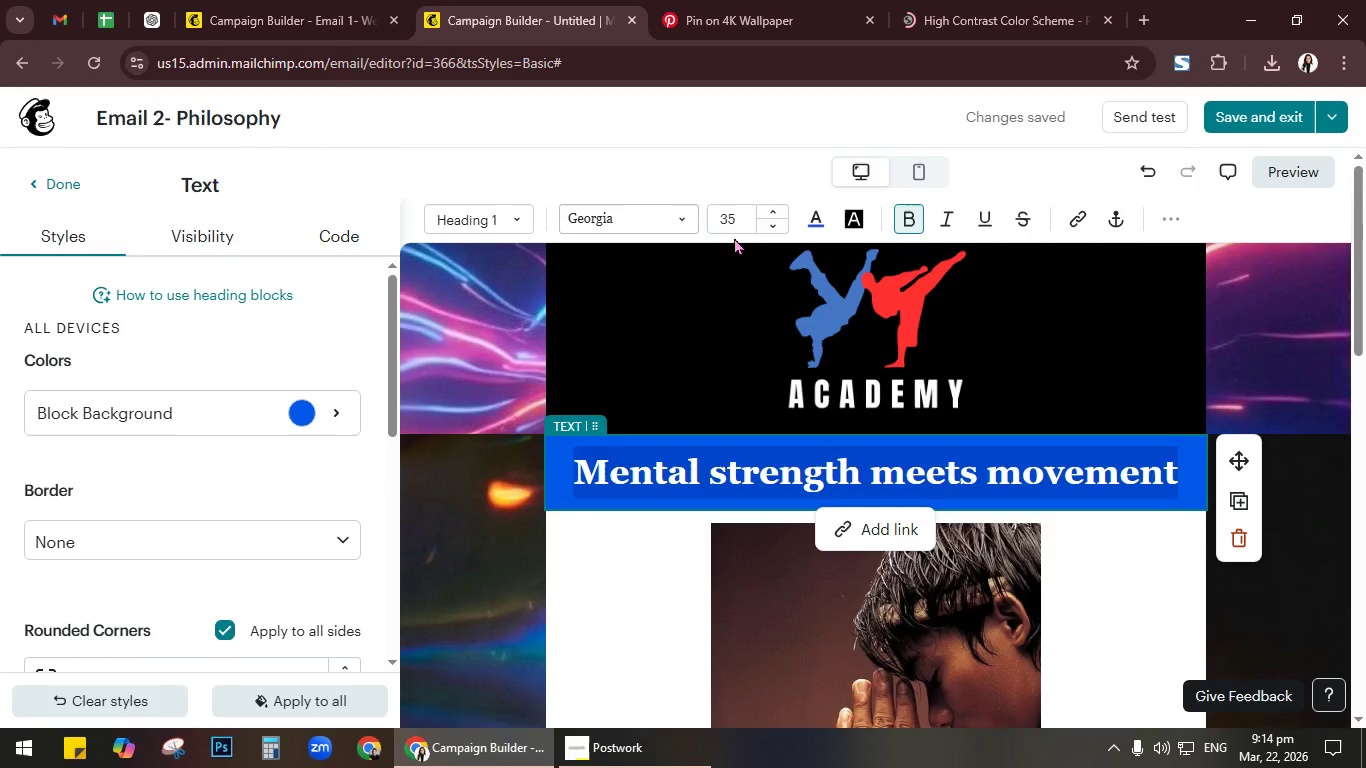 
left_click([814, 214])
 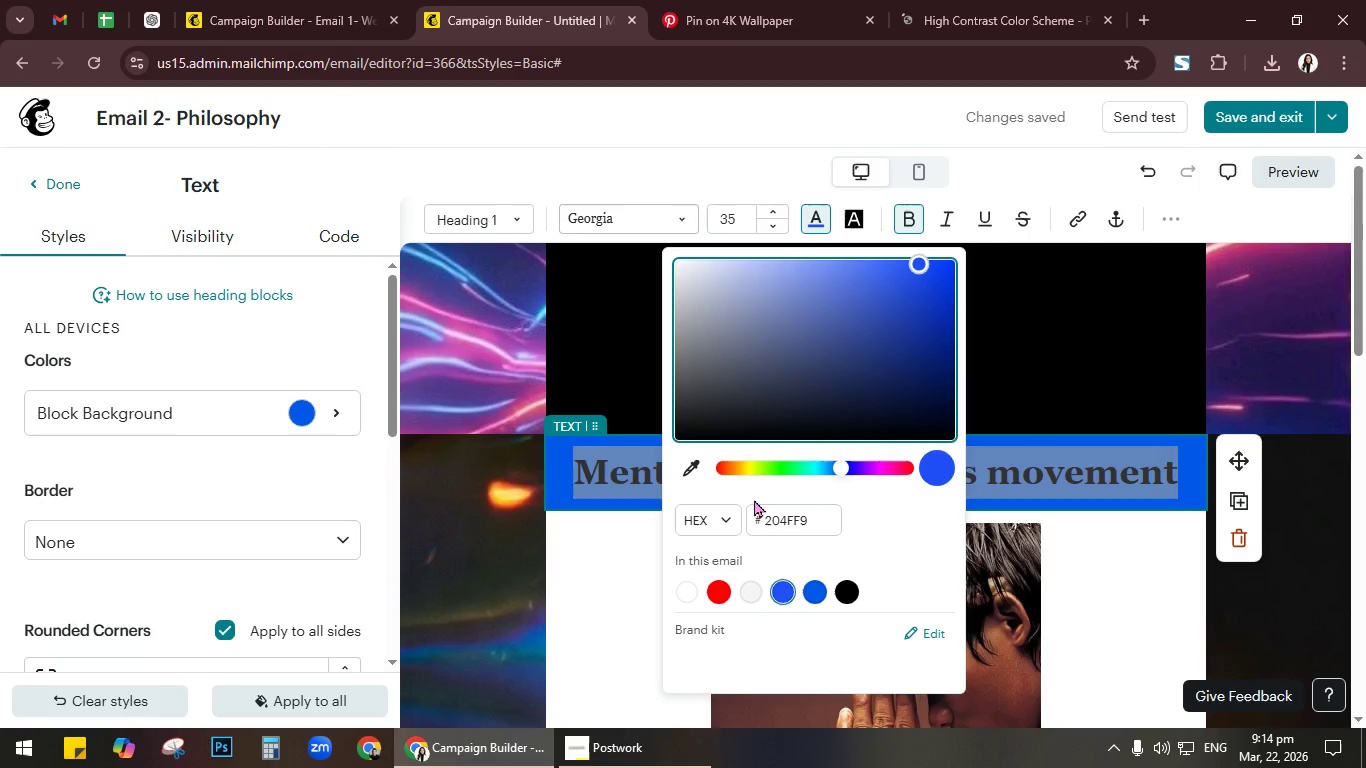 
left_click([813, 526])
 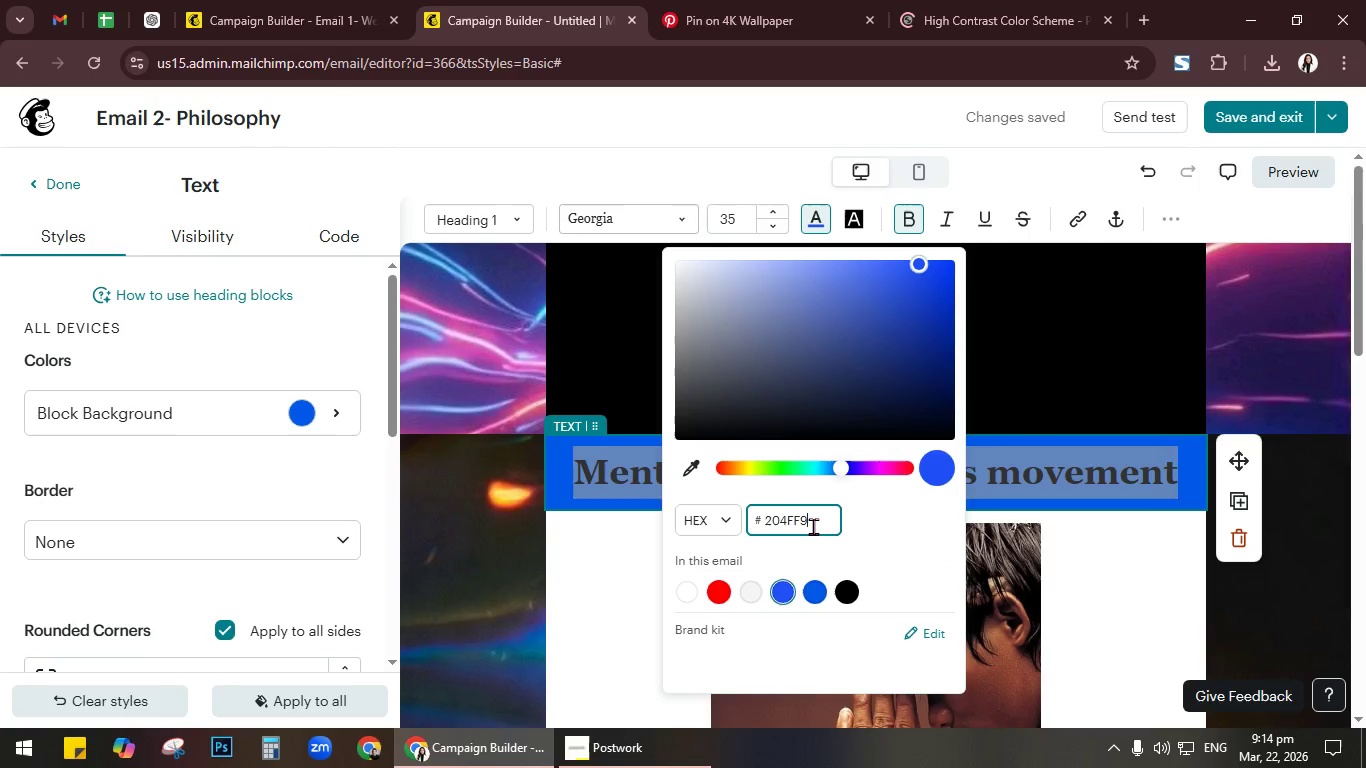 
key(Control+A)
 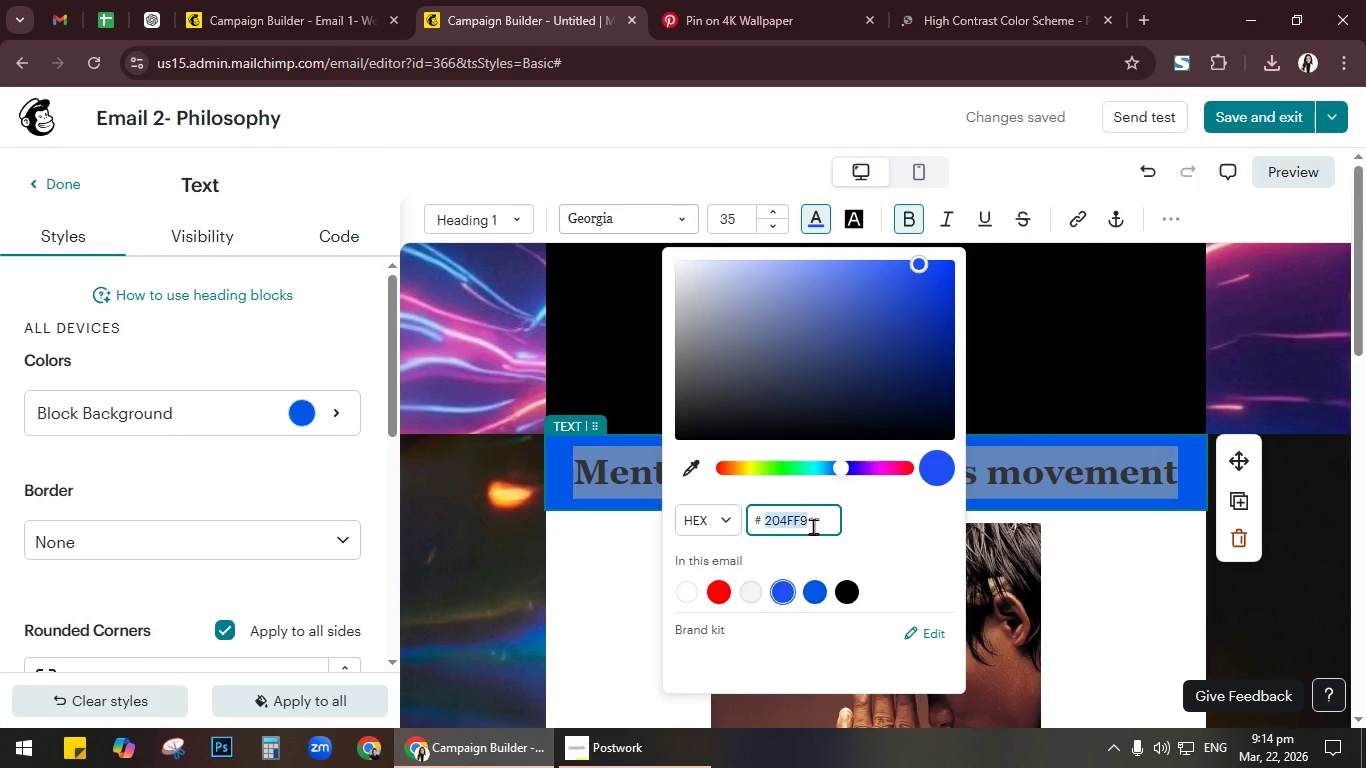 
key(Control+V)
 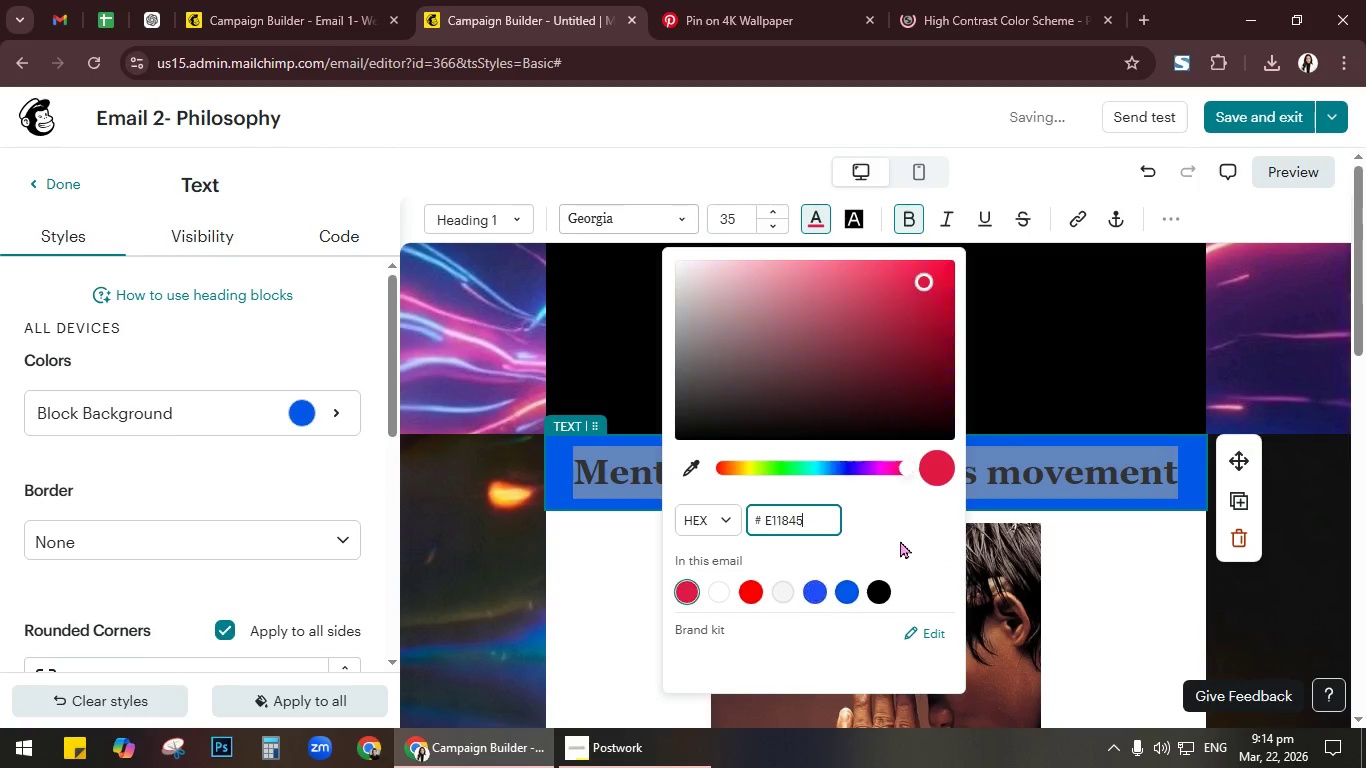 
left_click([900, 540])
 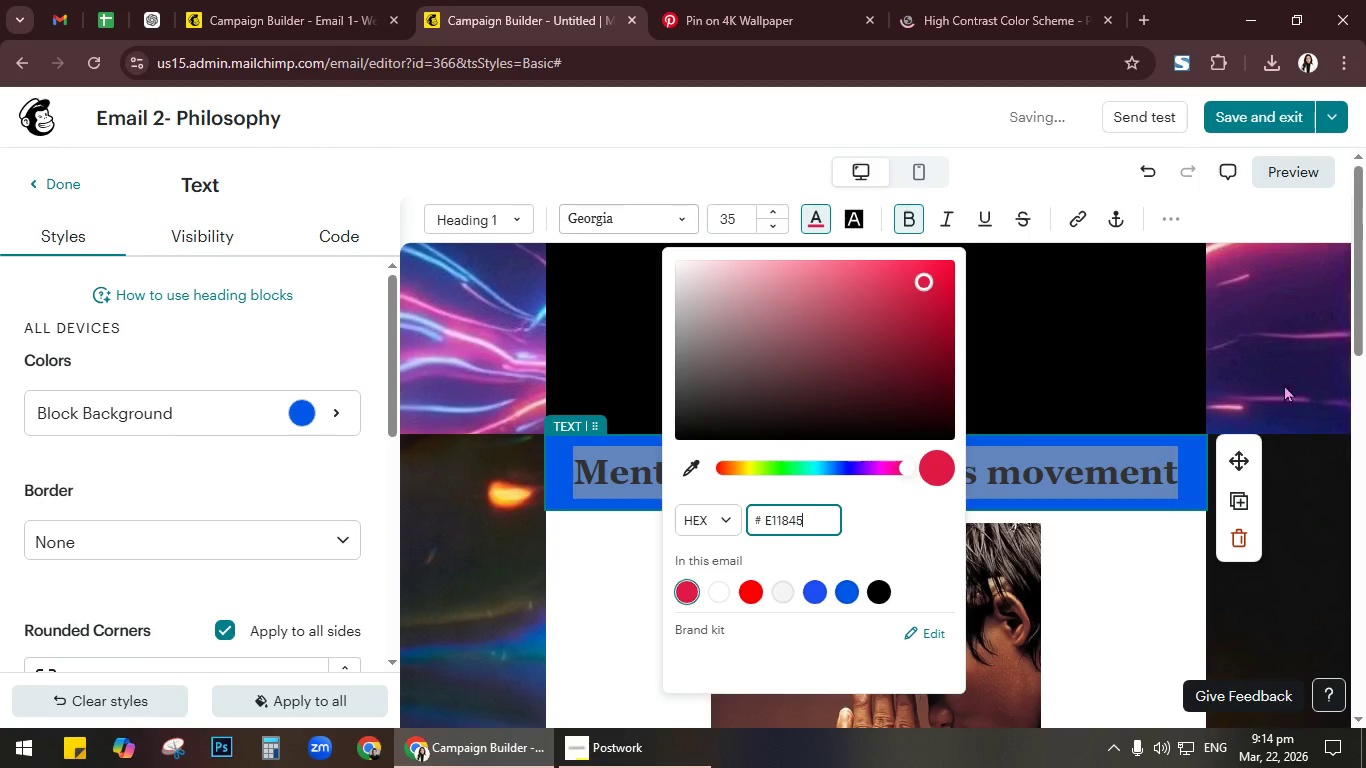 
left_click([1330, 362])
 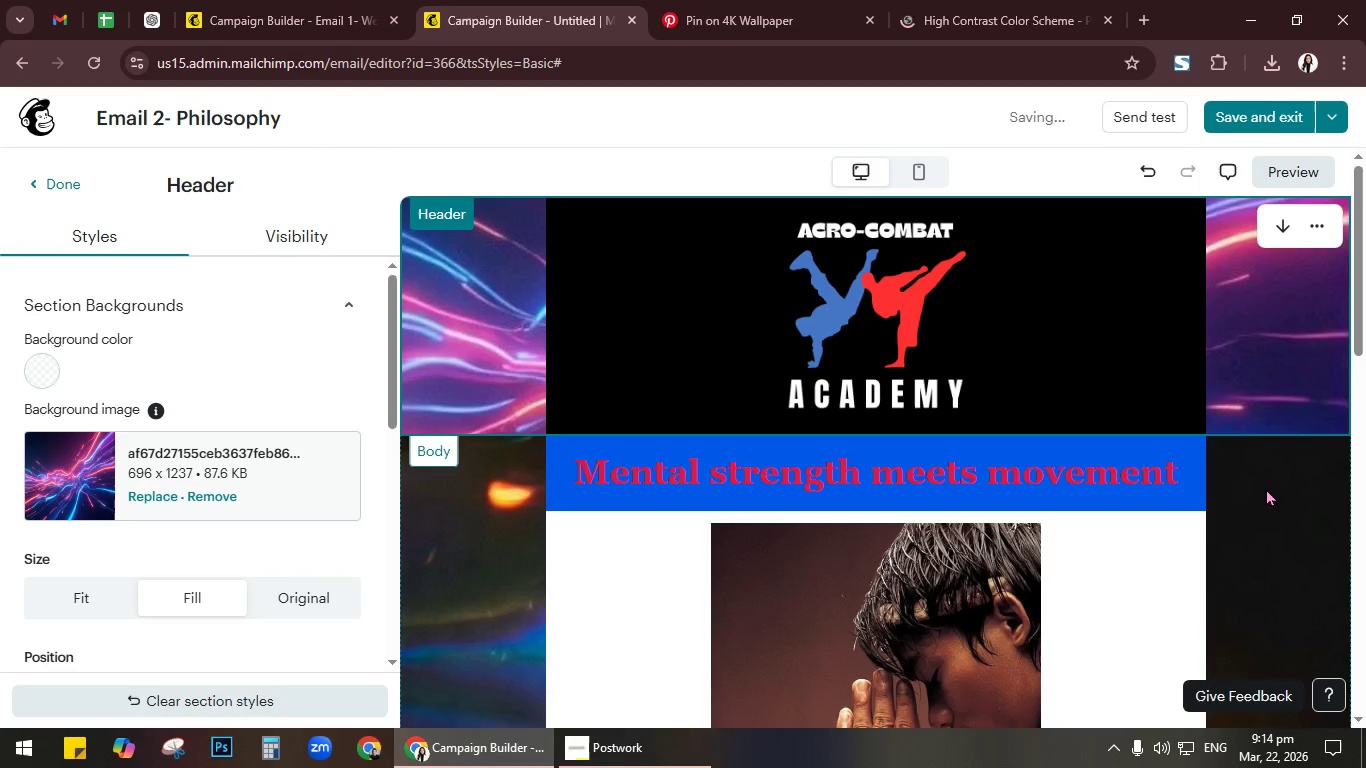 
mouse_move([936, 38])
 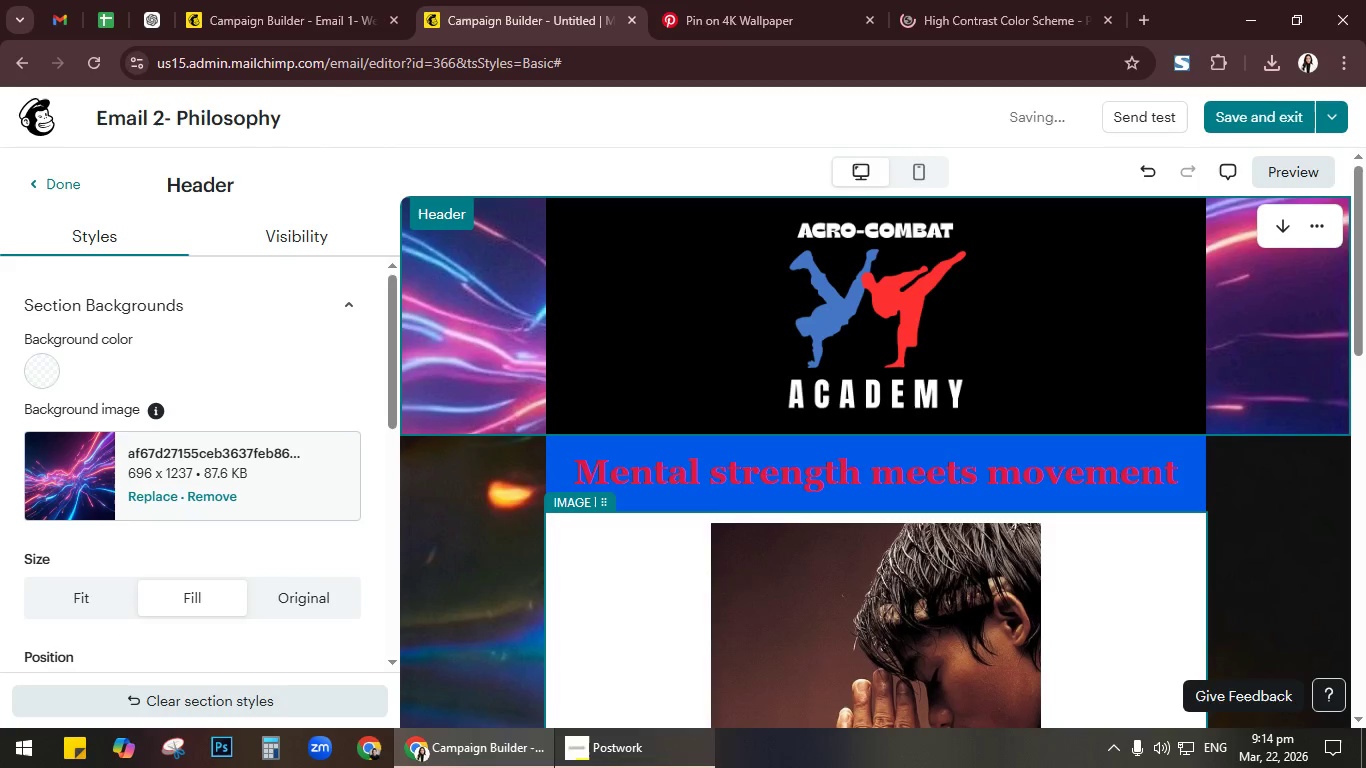 
left_click([659, 749])